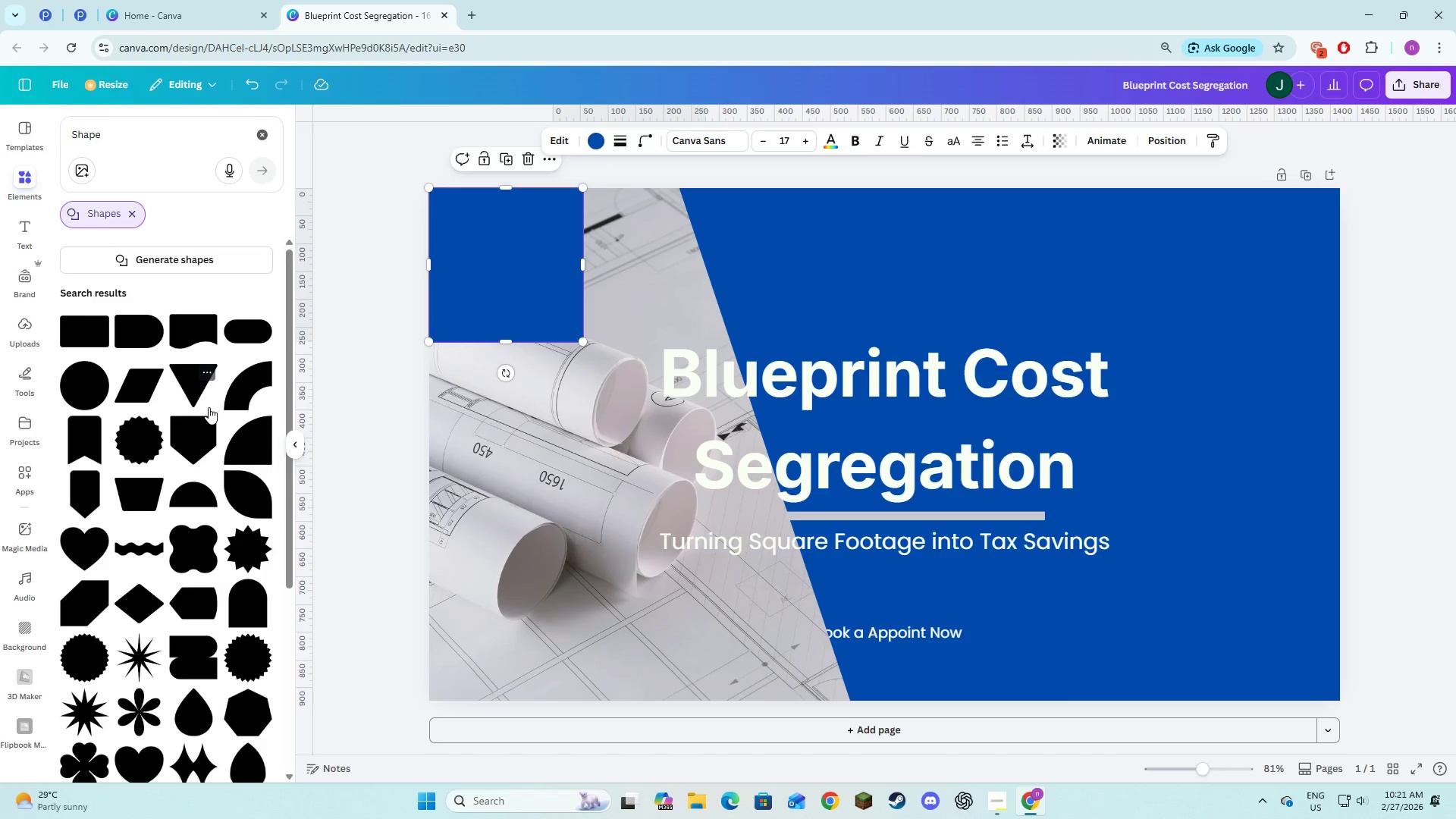 
wait(7.27)
 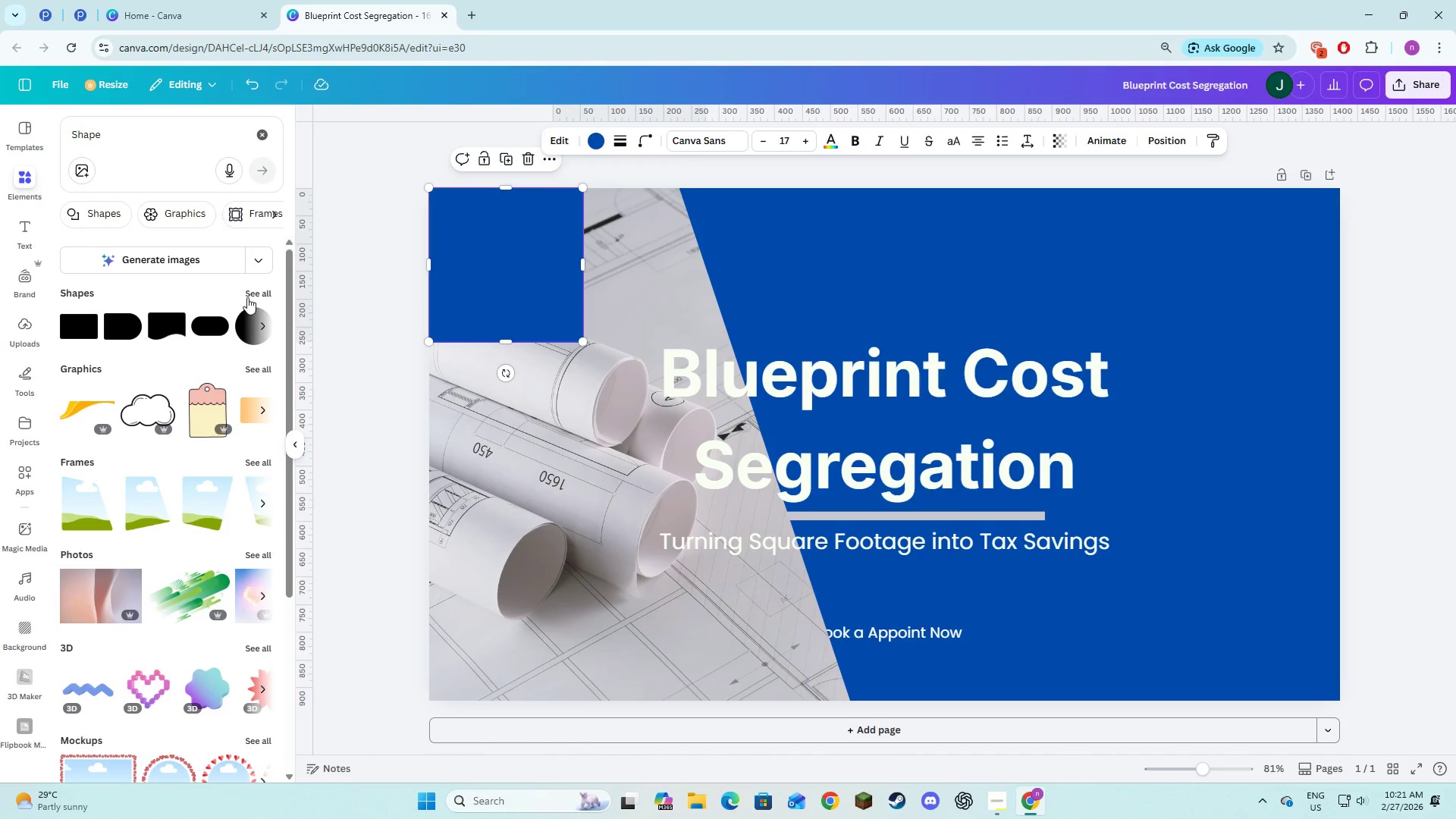 
left_click([126, 391])
 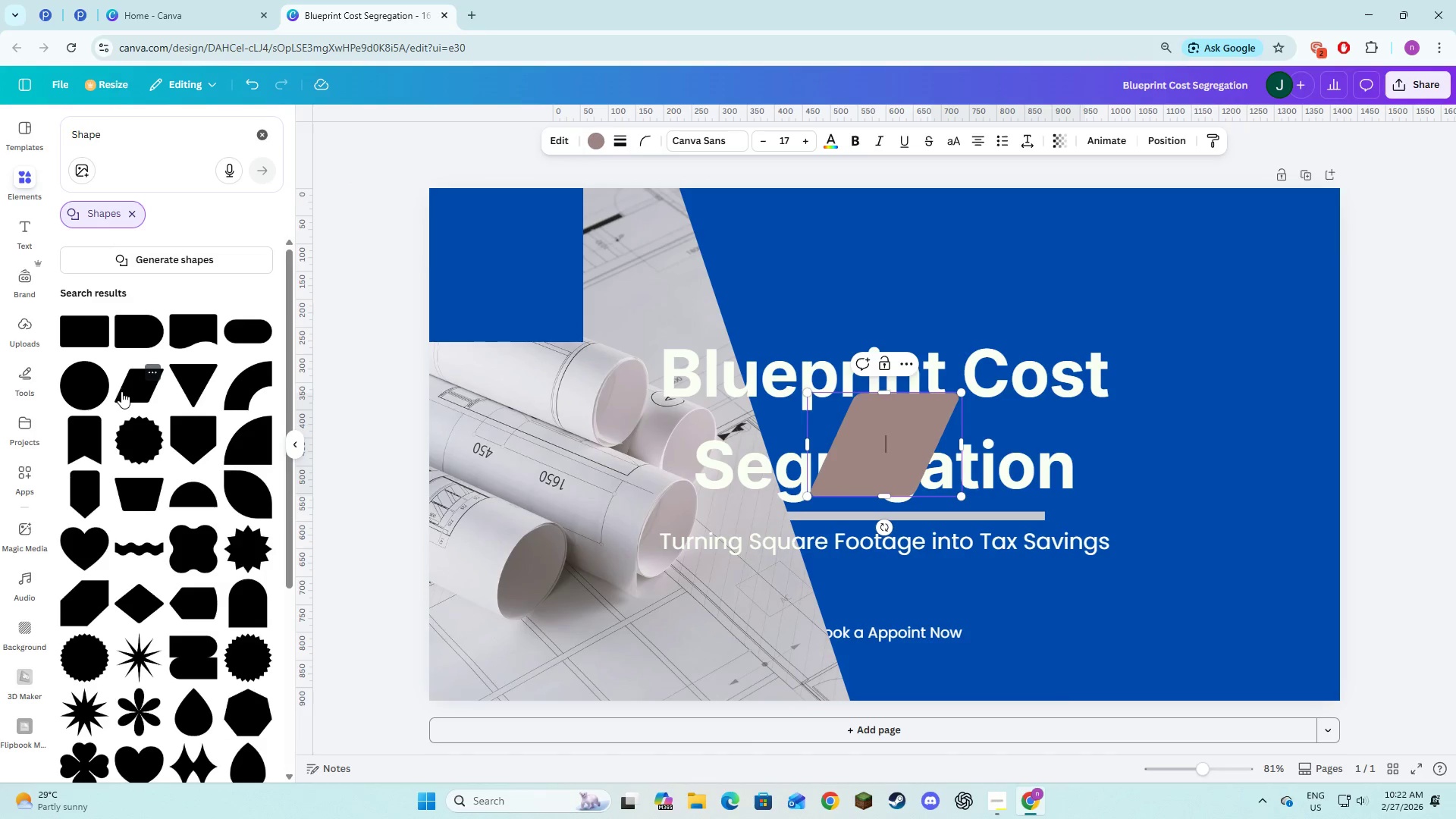 
left_click([129, 397])
 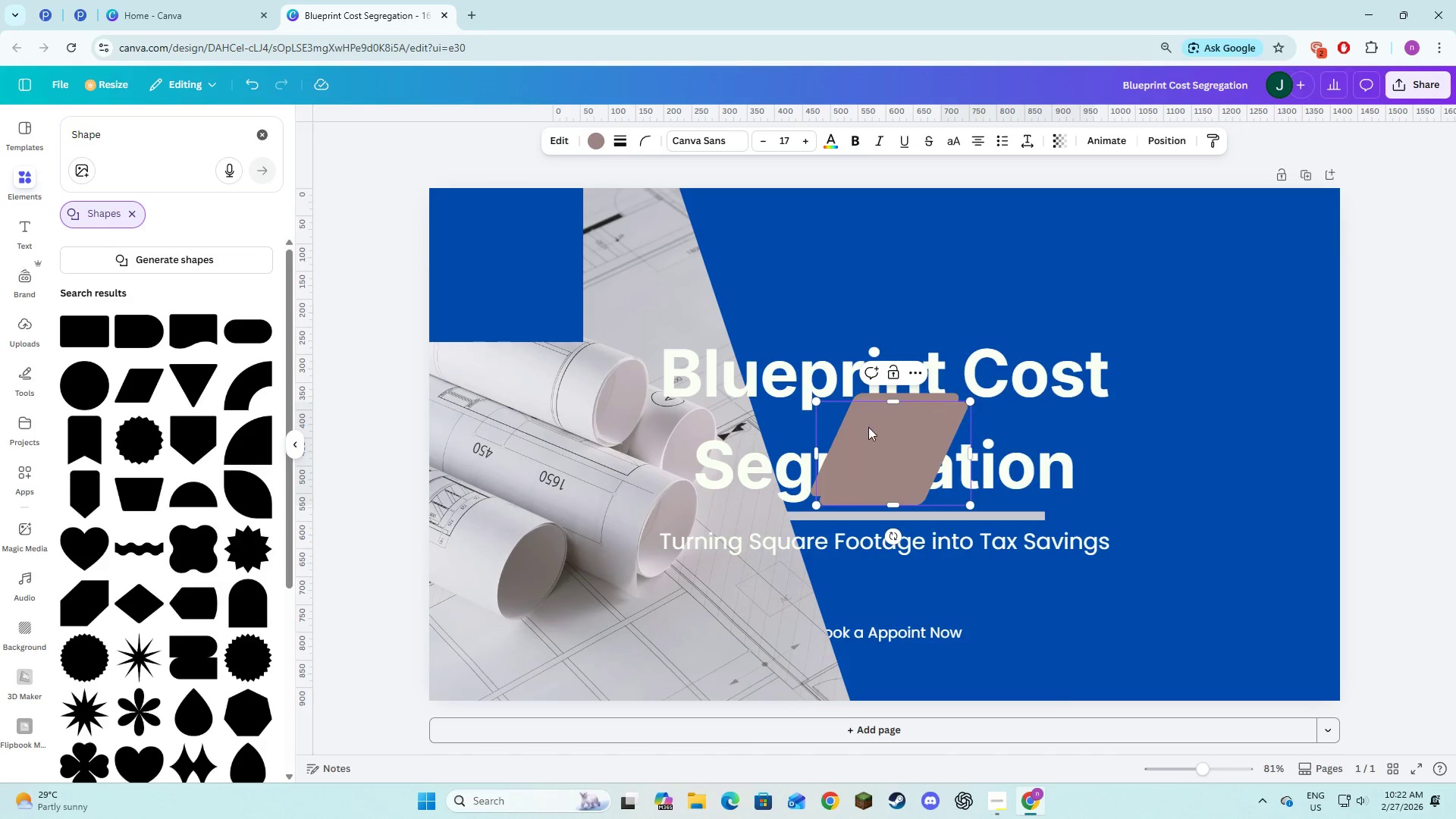 
left_click_drag(start_coordinate=[866, 441], to_coordinate=[886, 484])
 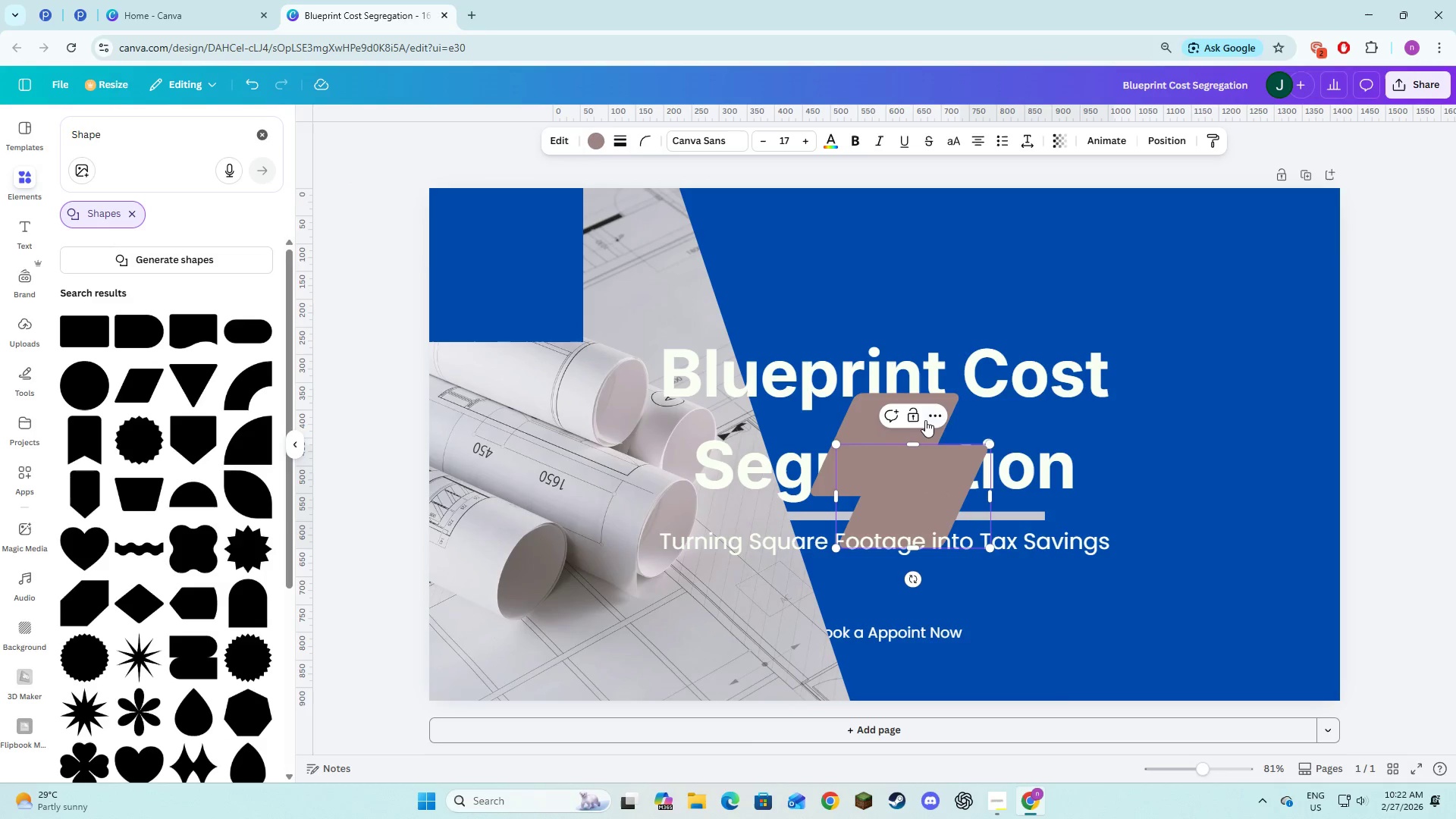 
left_click([925, 420])
 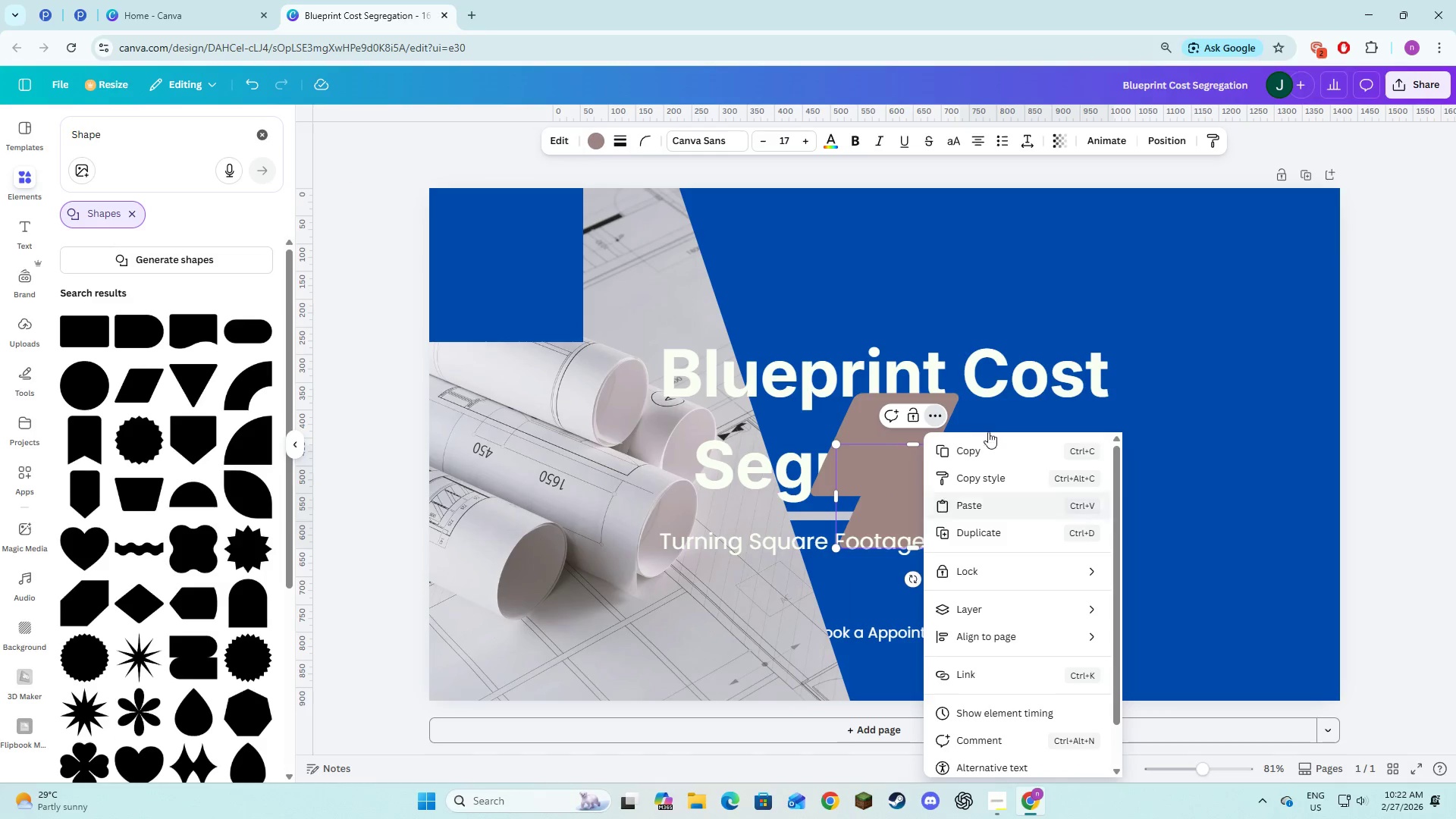 
left_click([1021, 400])
 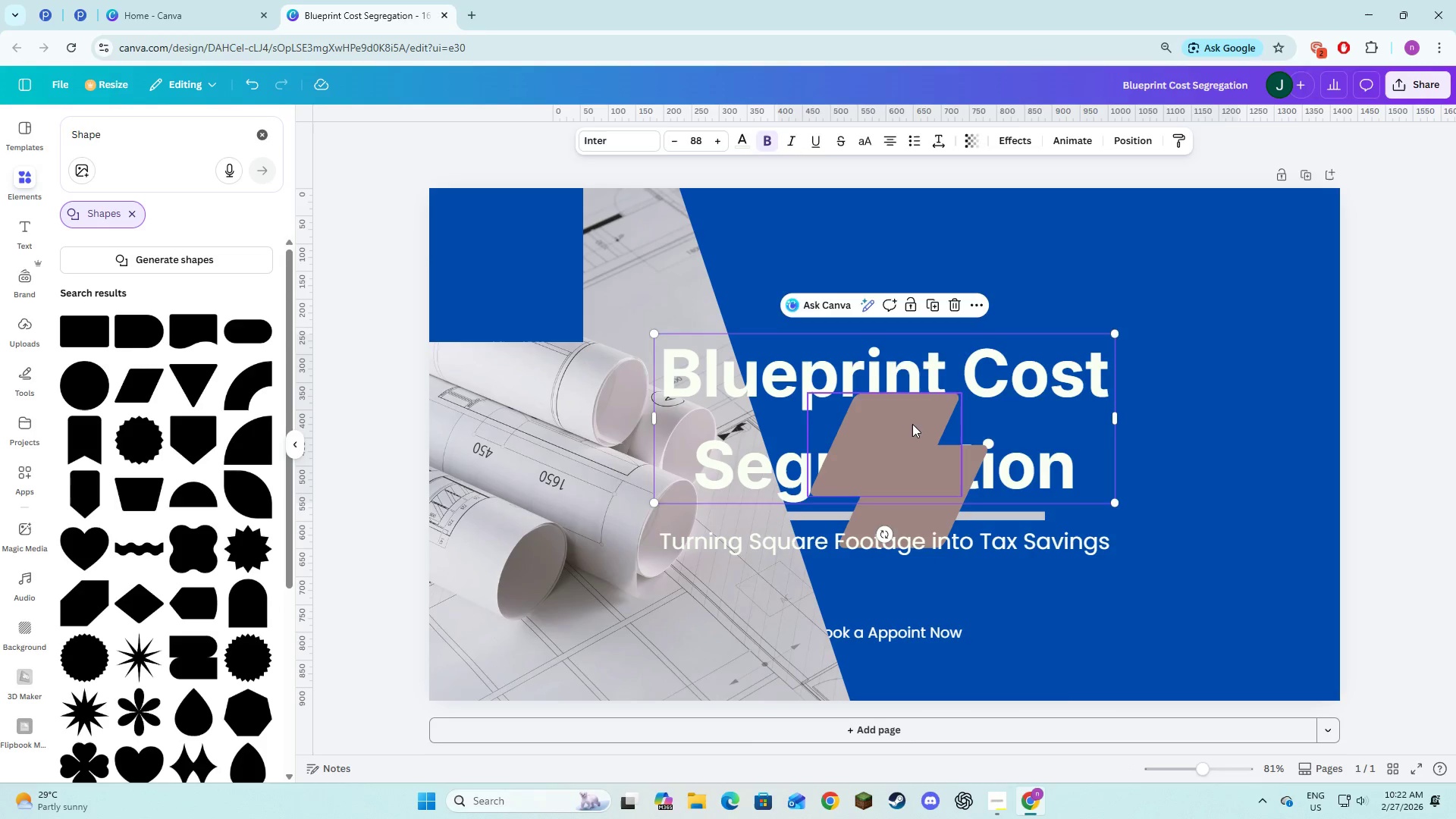 
left_click([910, 425])
 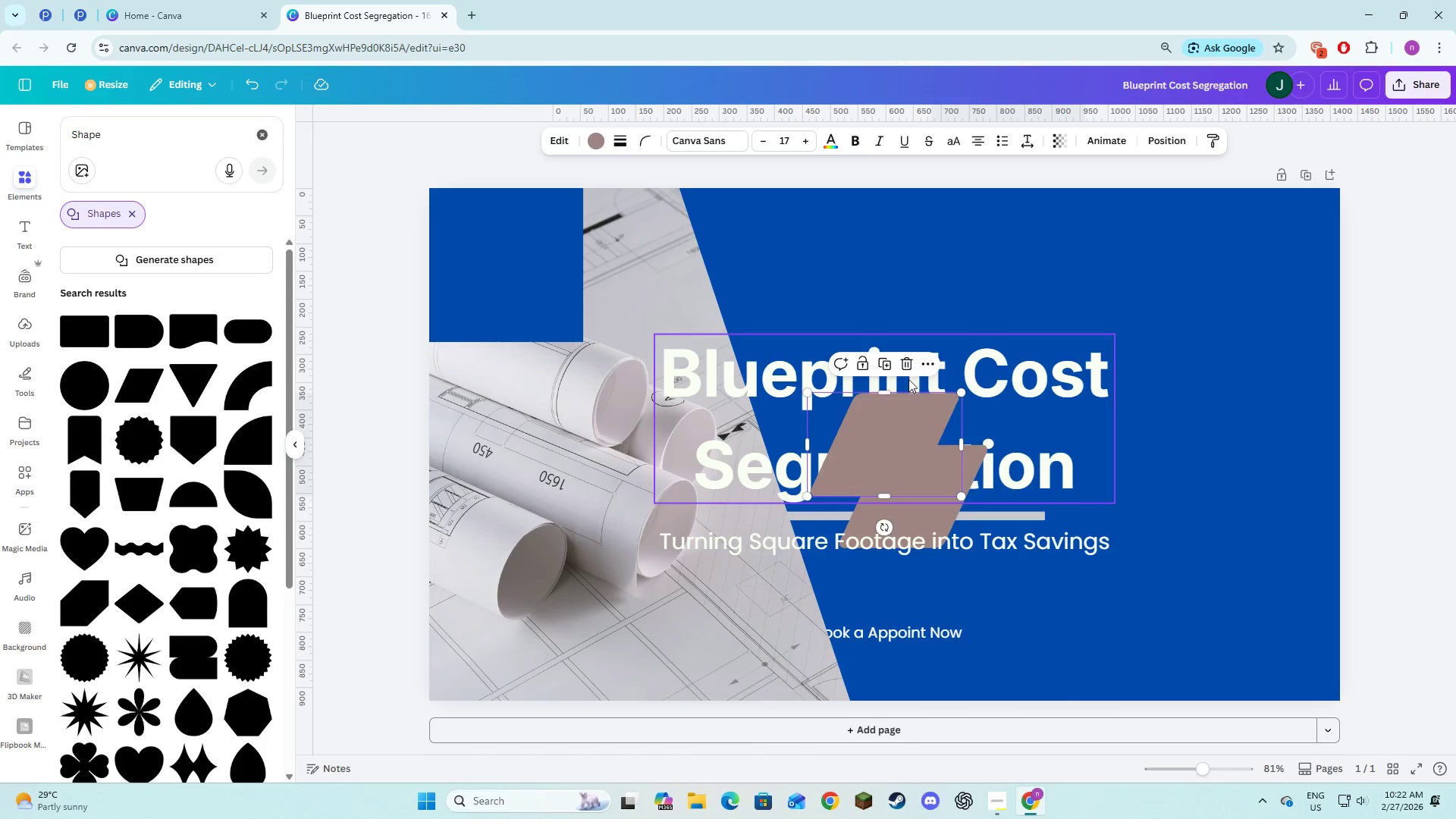 
left_click([906, 373])
 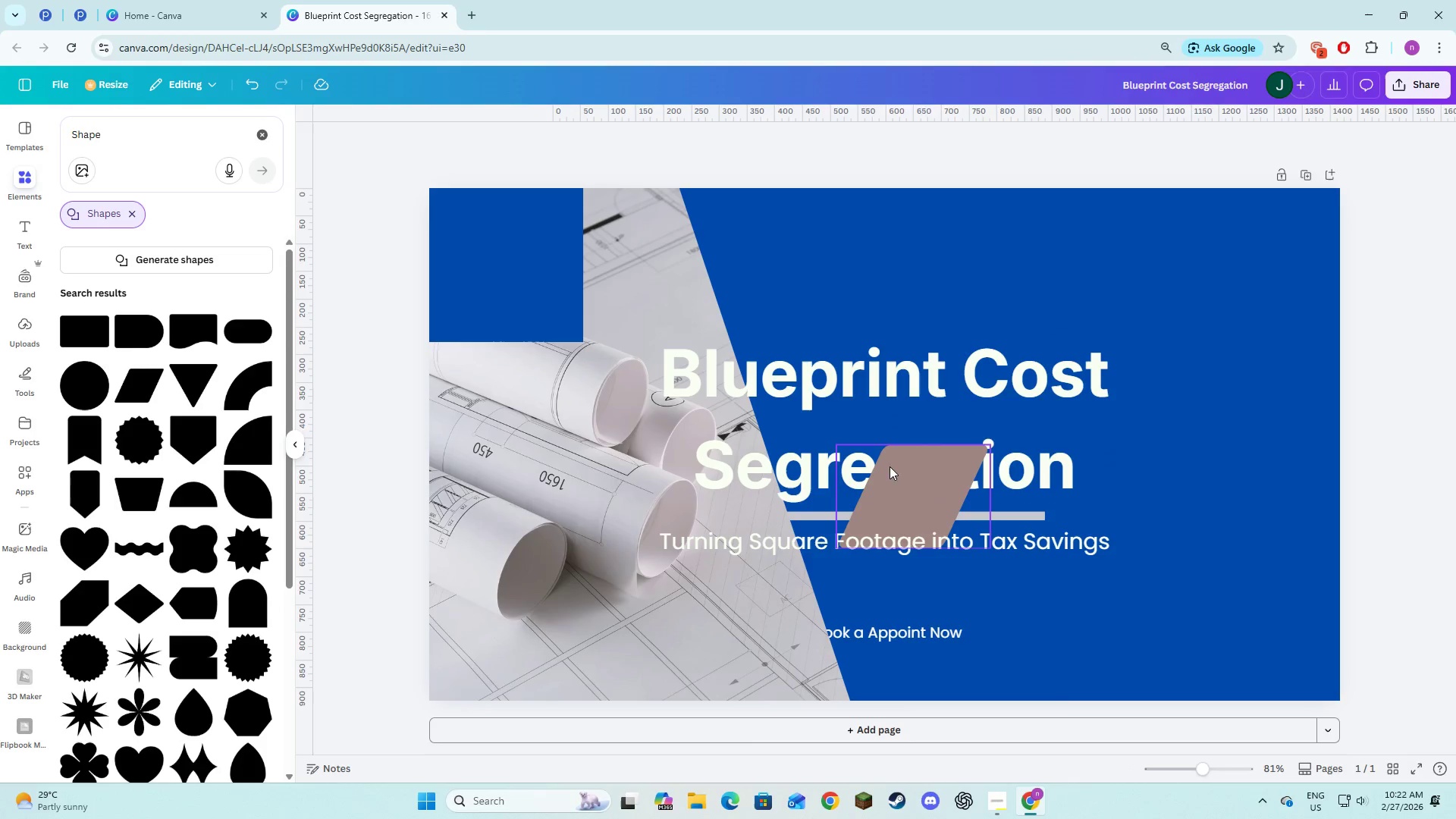 
left_click_drag(start_coordinate=[890, 467], to_coordinate=[890, 472])
 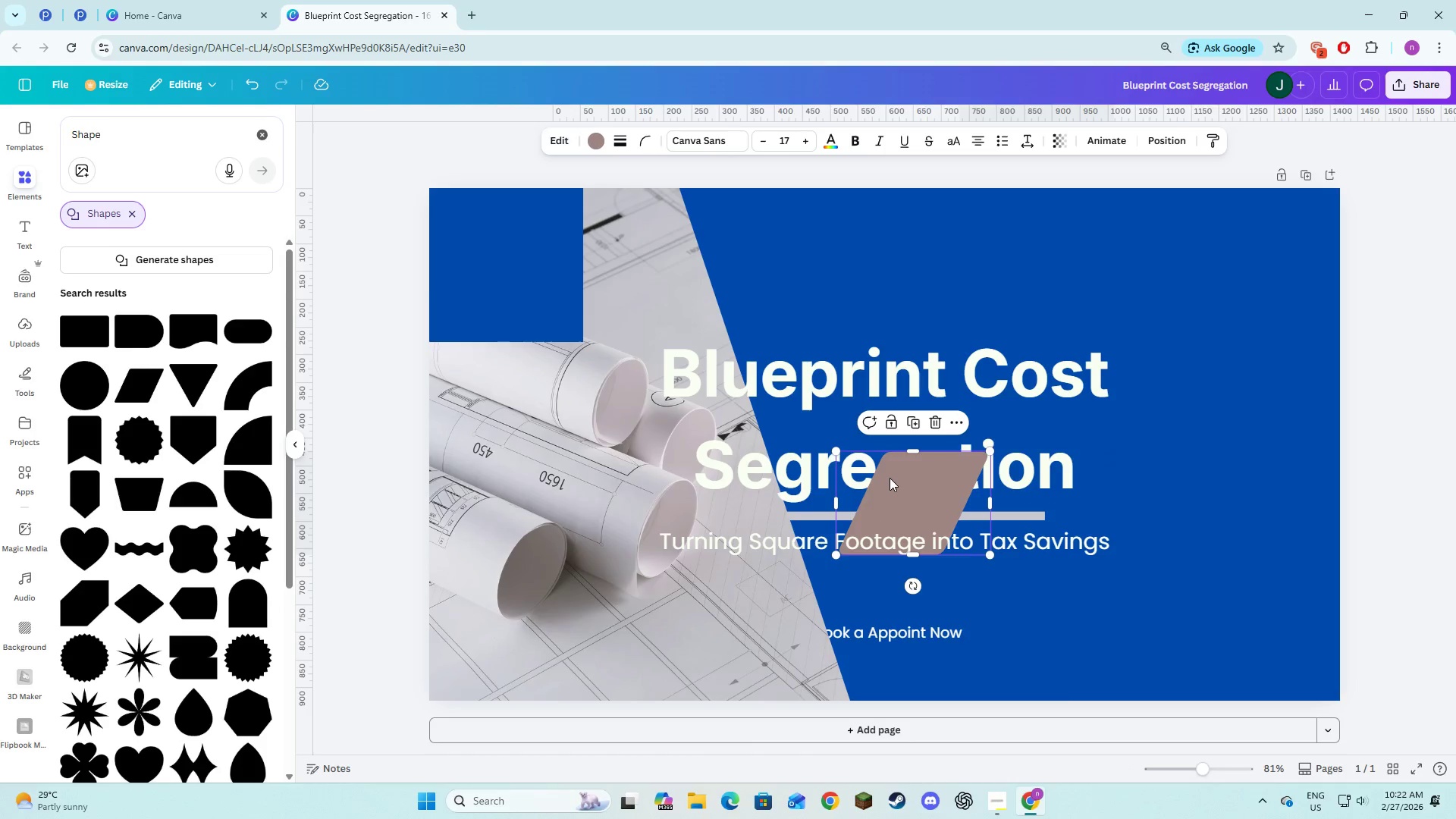 
left_click_drag(start_coordinate=[890, 482], to_coordinate=[574, 430])
 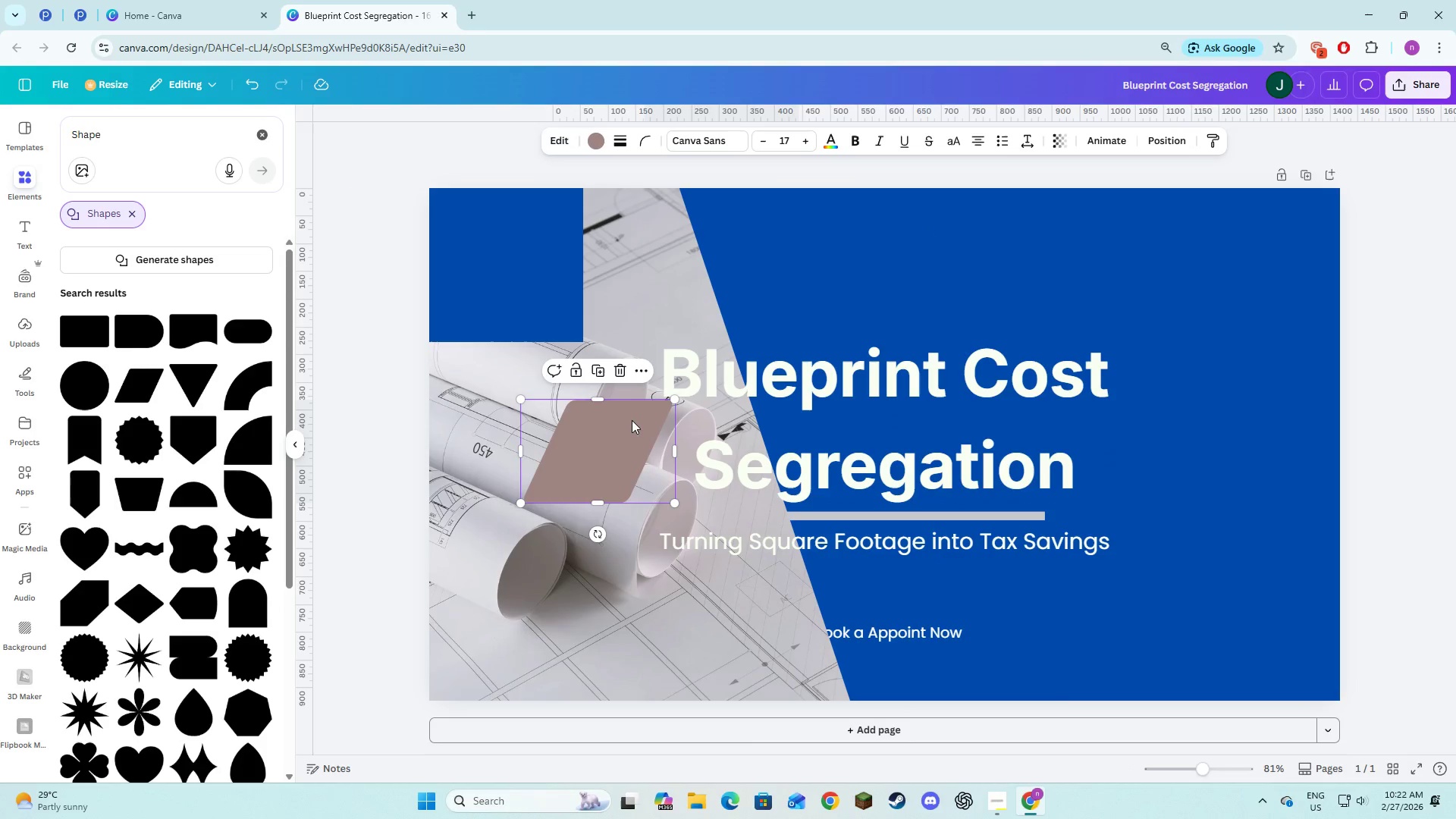 
right_click([629, 421])
 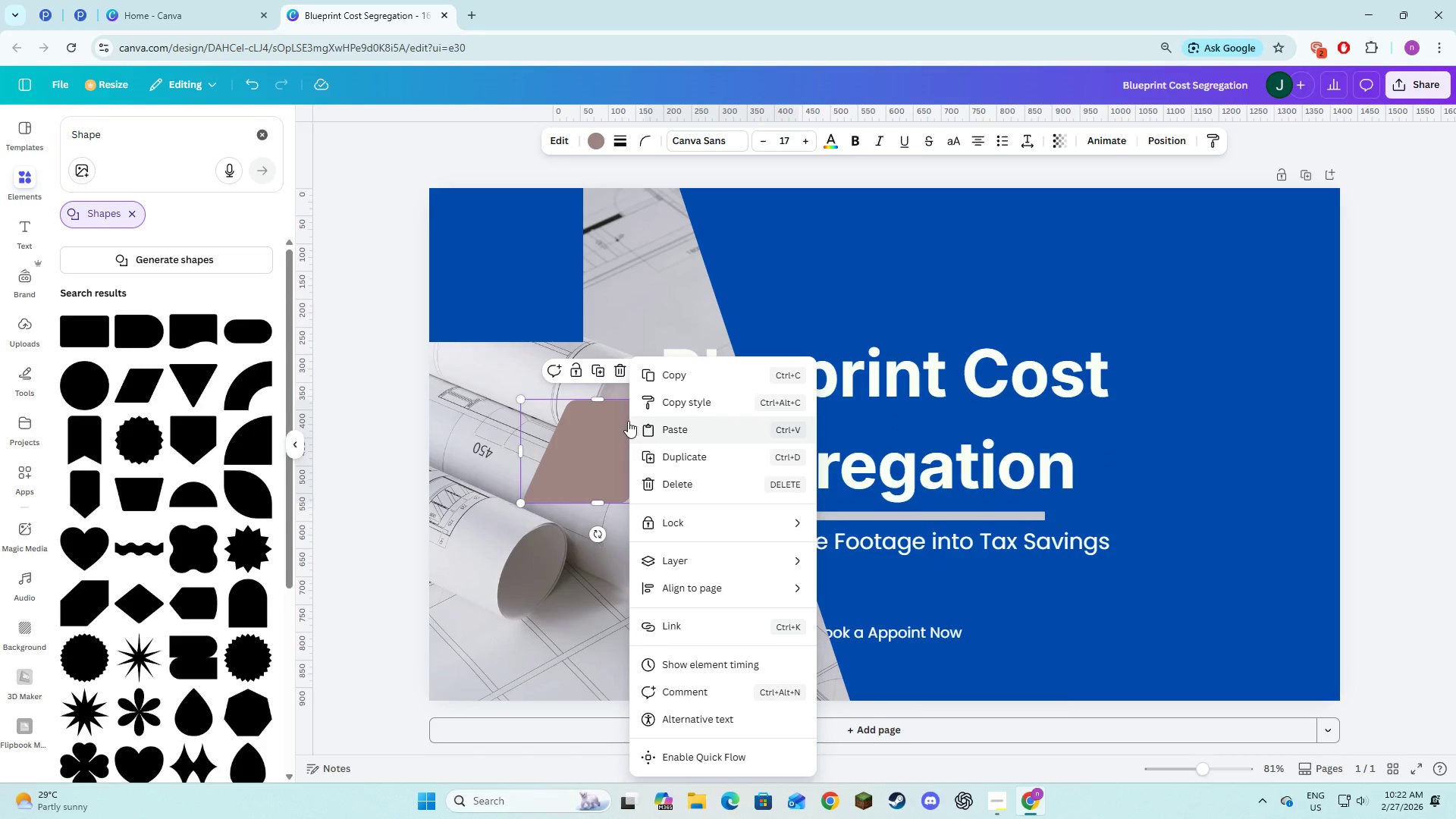 
left_click([618, 426])
 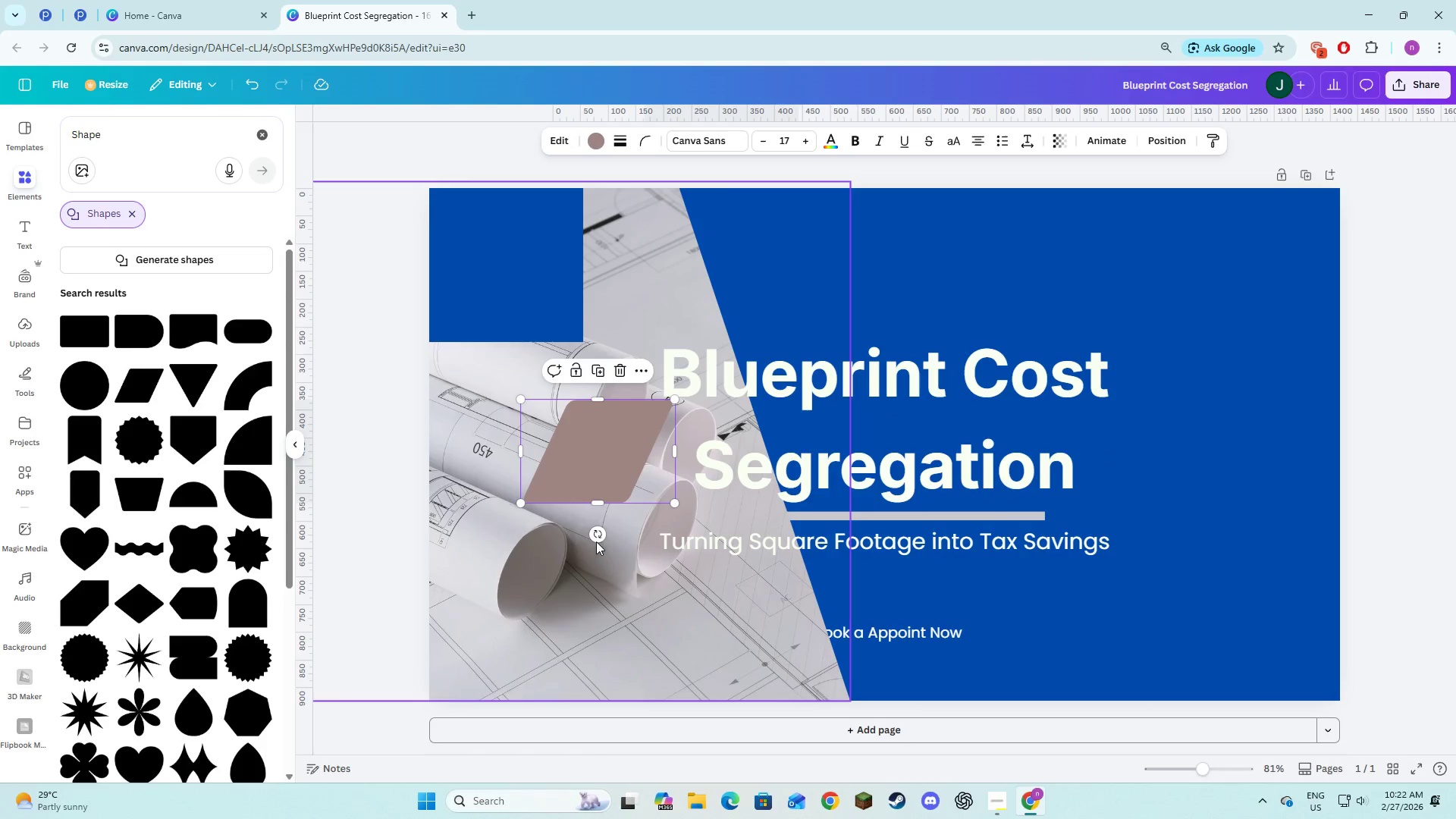 
left_click_drag(start_coordinate=[597, 535], to_coordinate=[580, 376])
 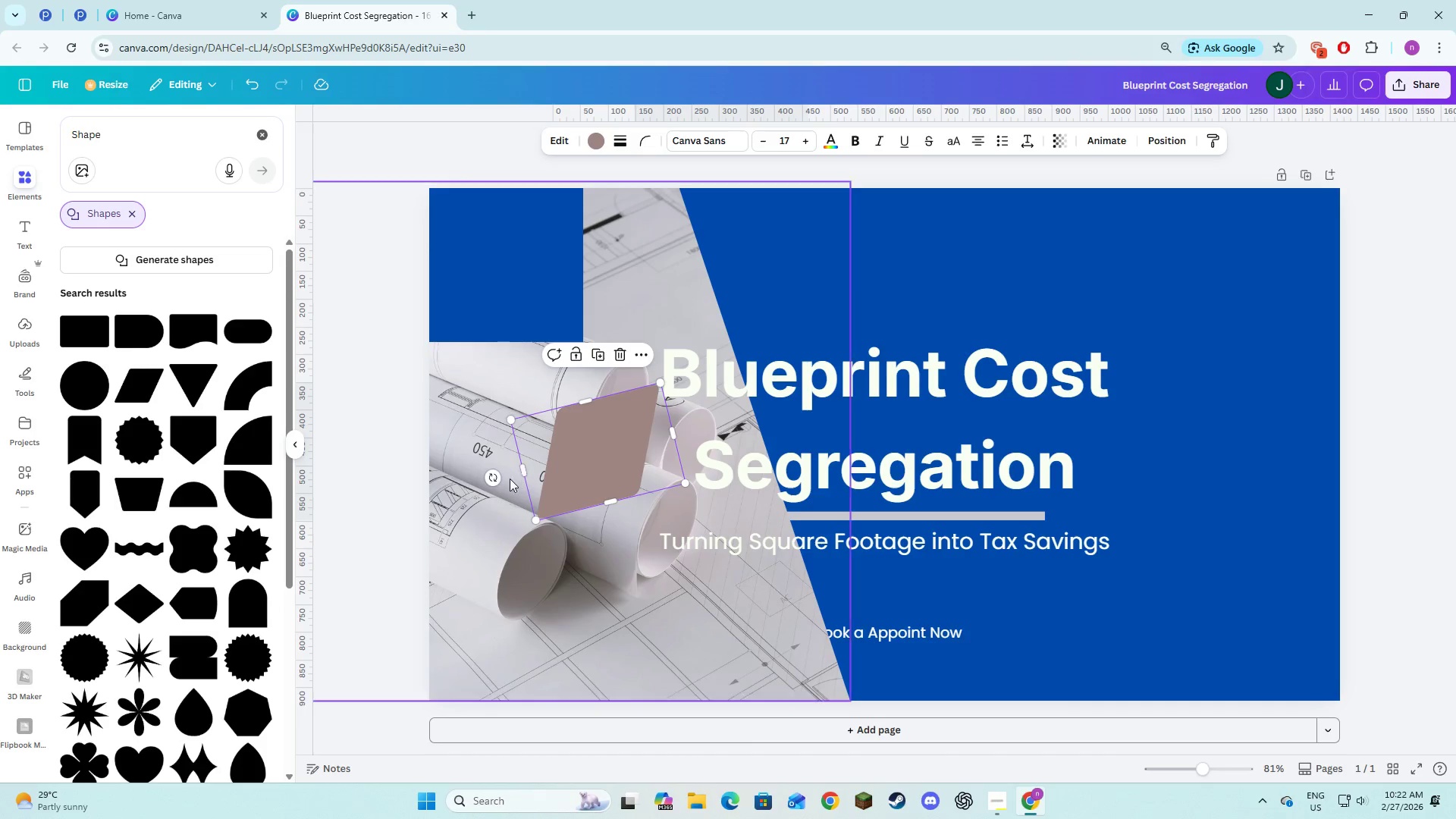 
left_click_drag(start_coordinate=[490, 479], to_coordinate=[482, 457])
 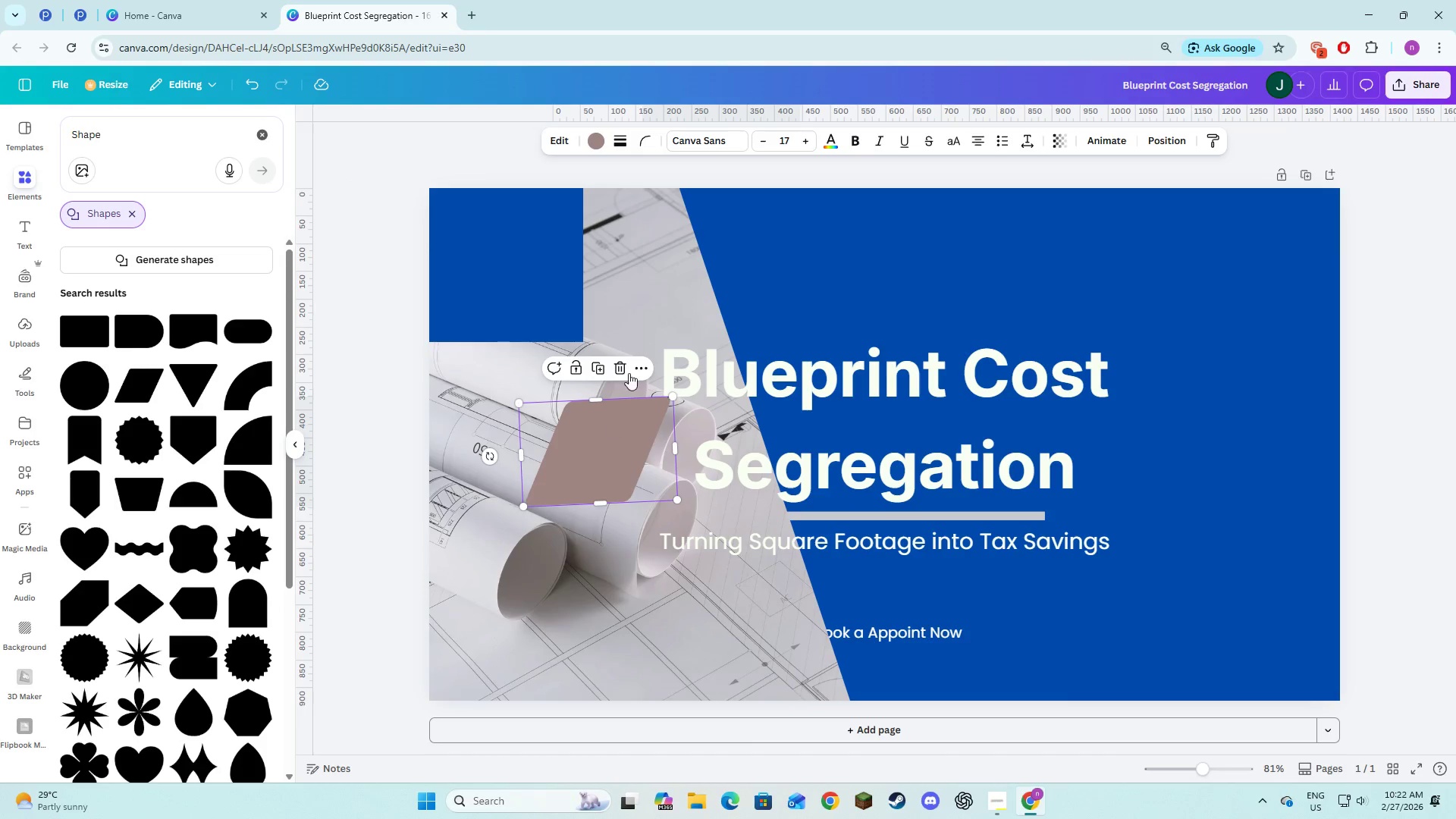 
left_click([632, 368])
 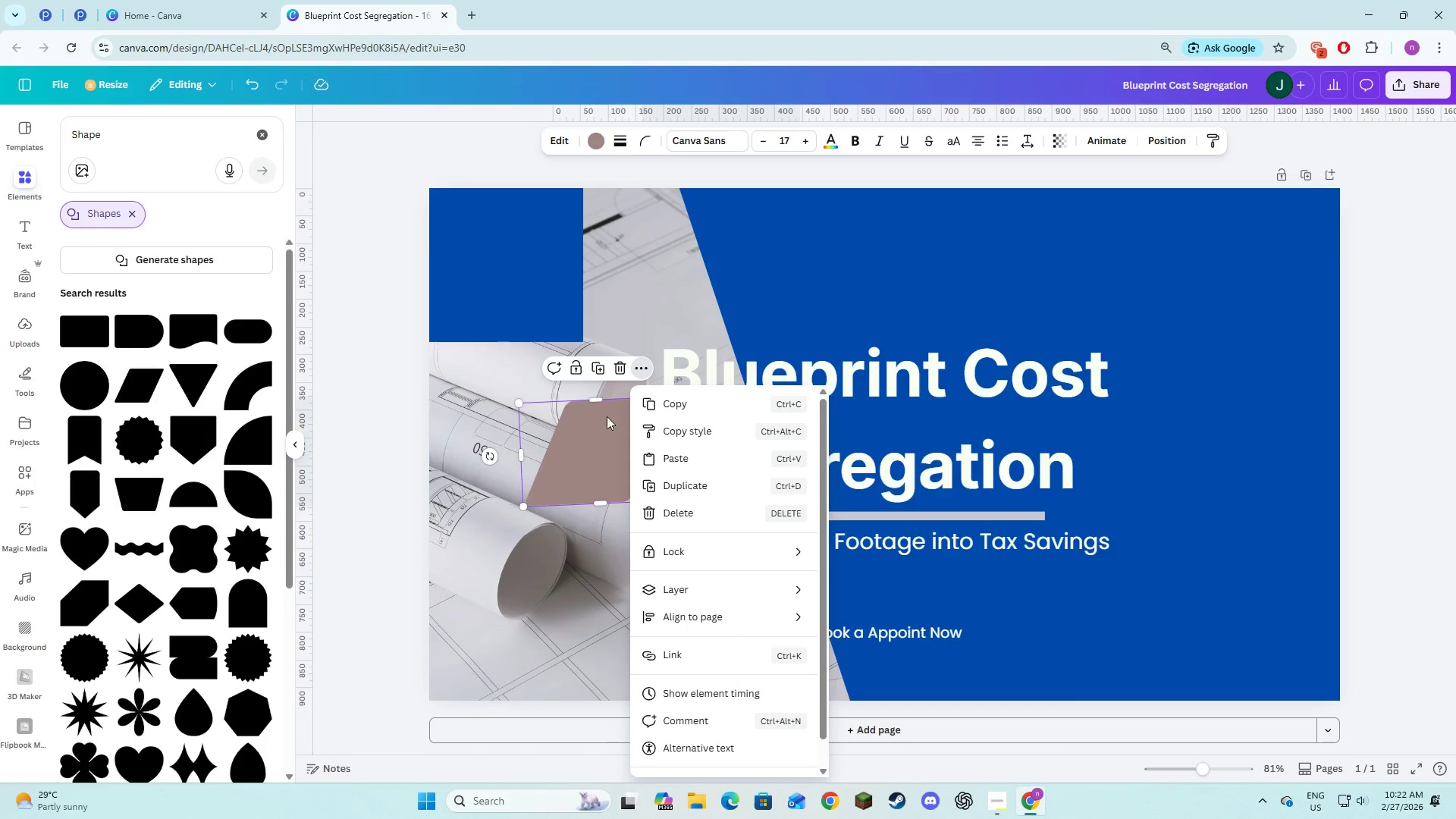 
left_click([583, 442])
 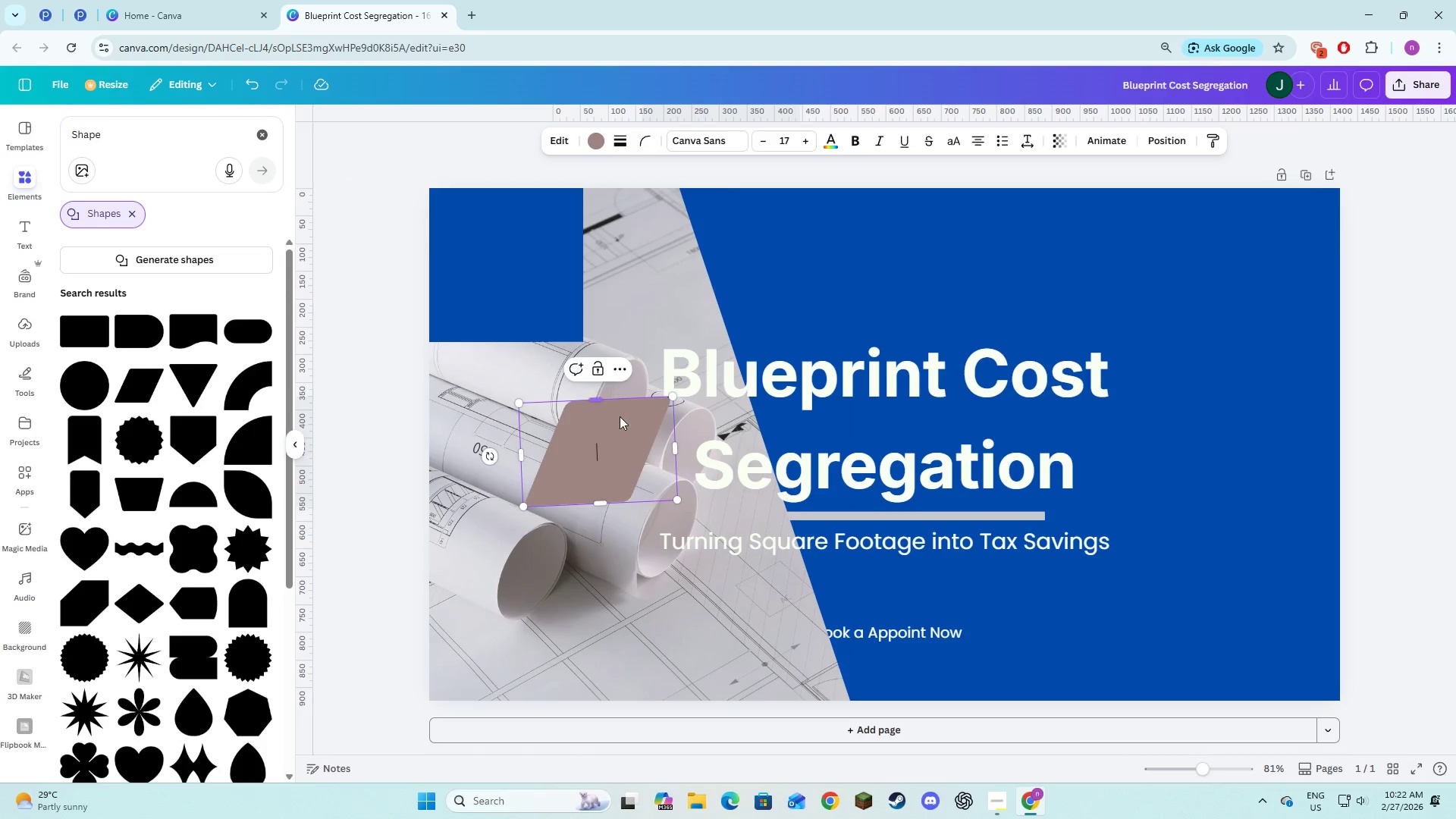 
left_click_drag(start_coordinate=[624, 453], to_coordinate=[584, 441])
 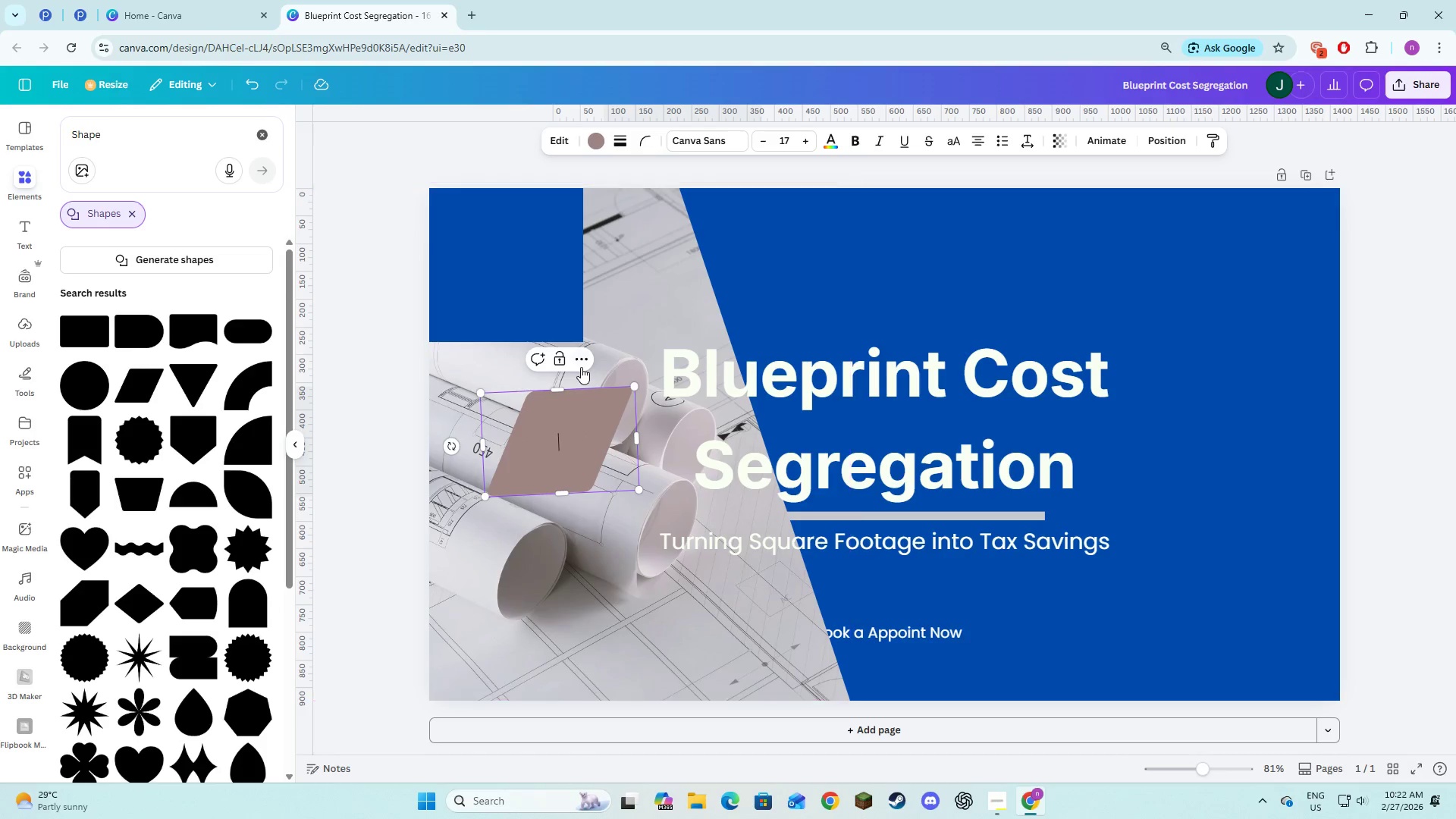 
left_click([581, 367])
 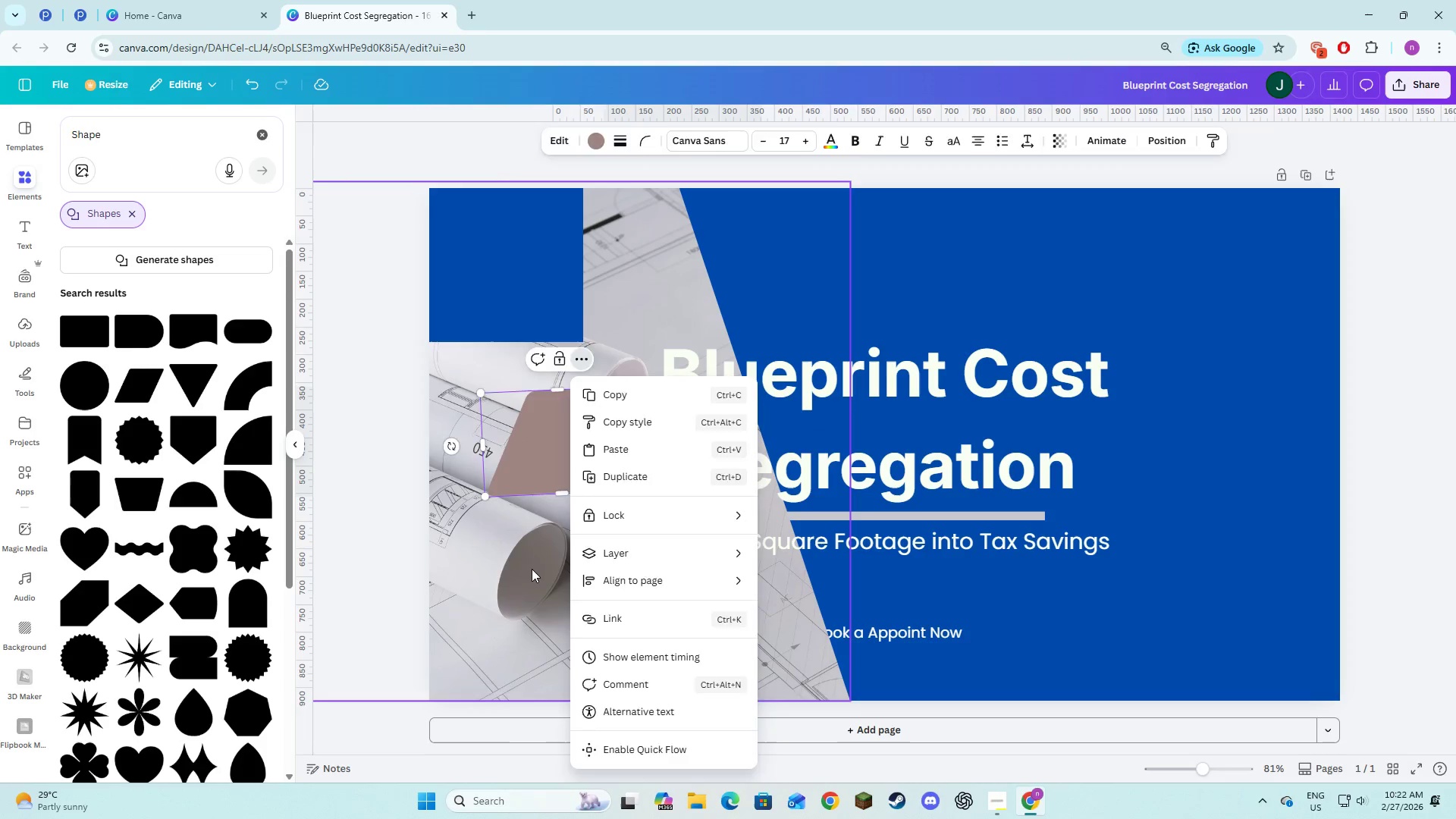 
double_click([532, 569])
 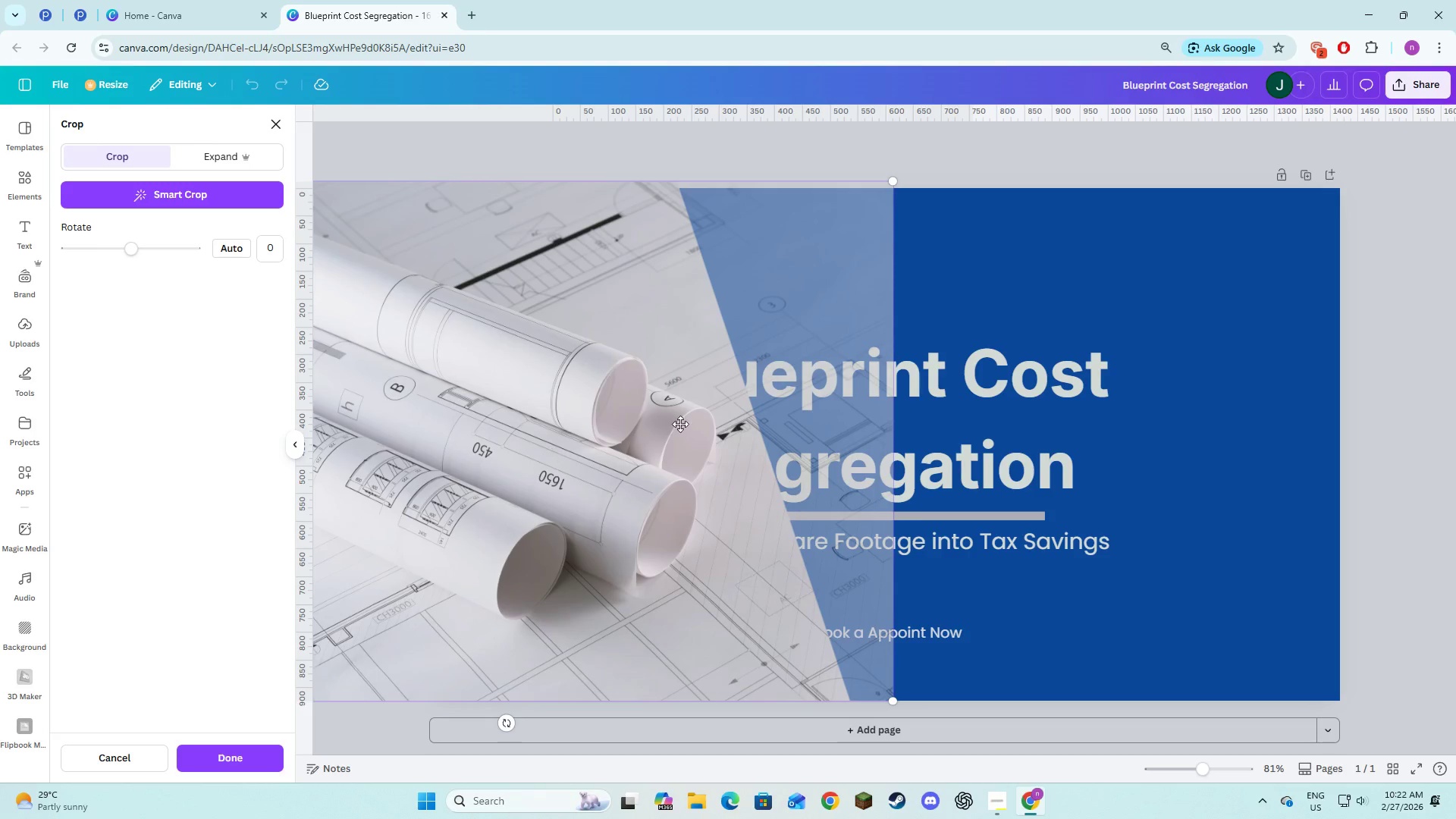 
left_click([1099, 450])
 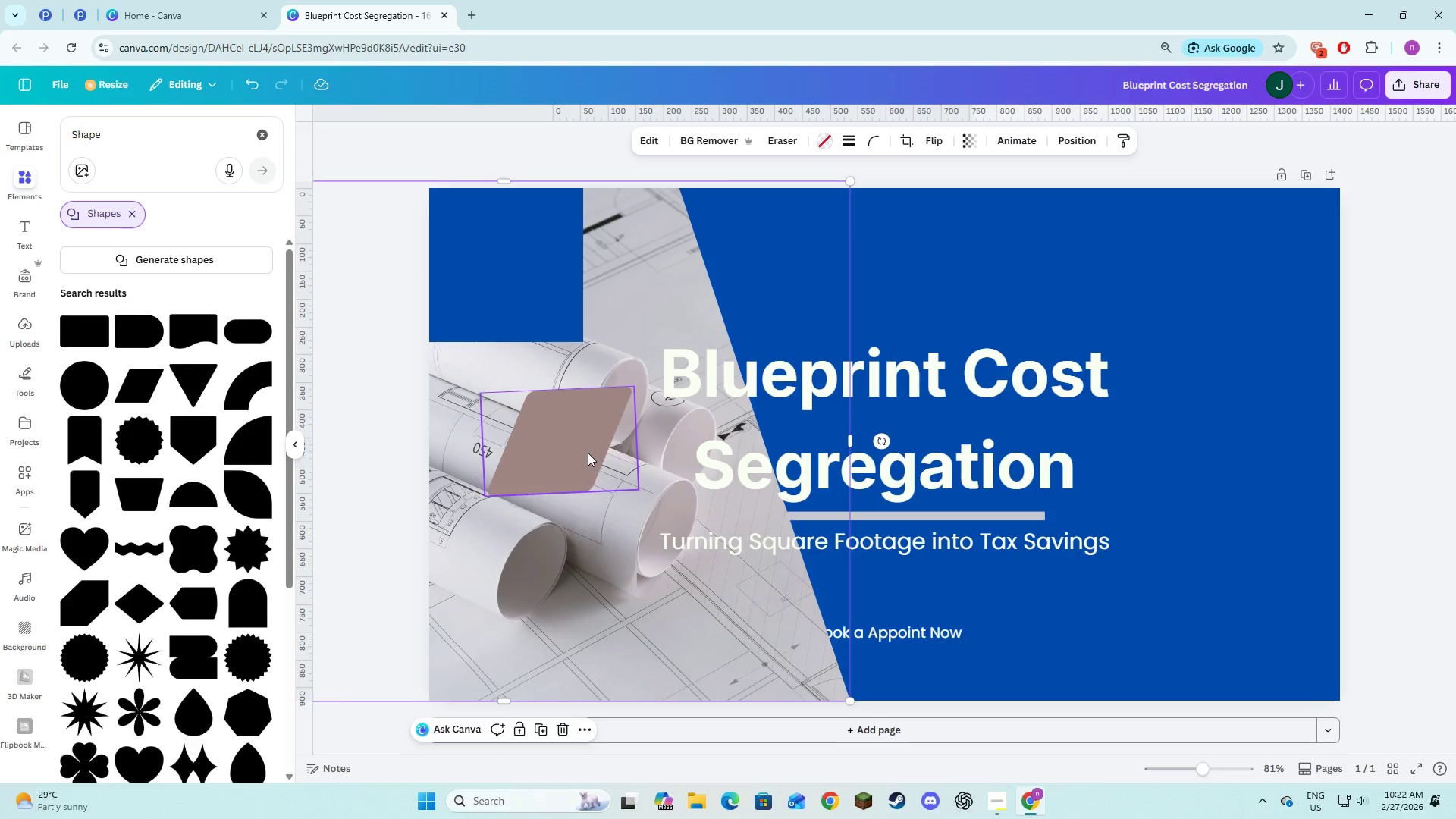 
left_click([581, 454])
 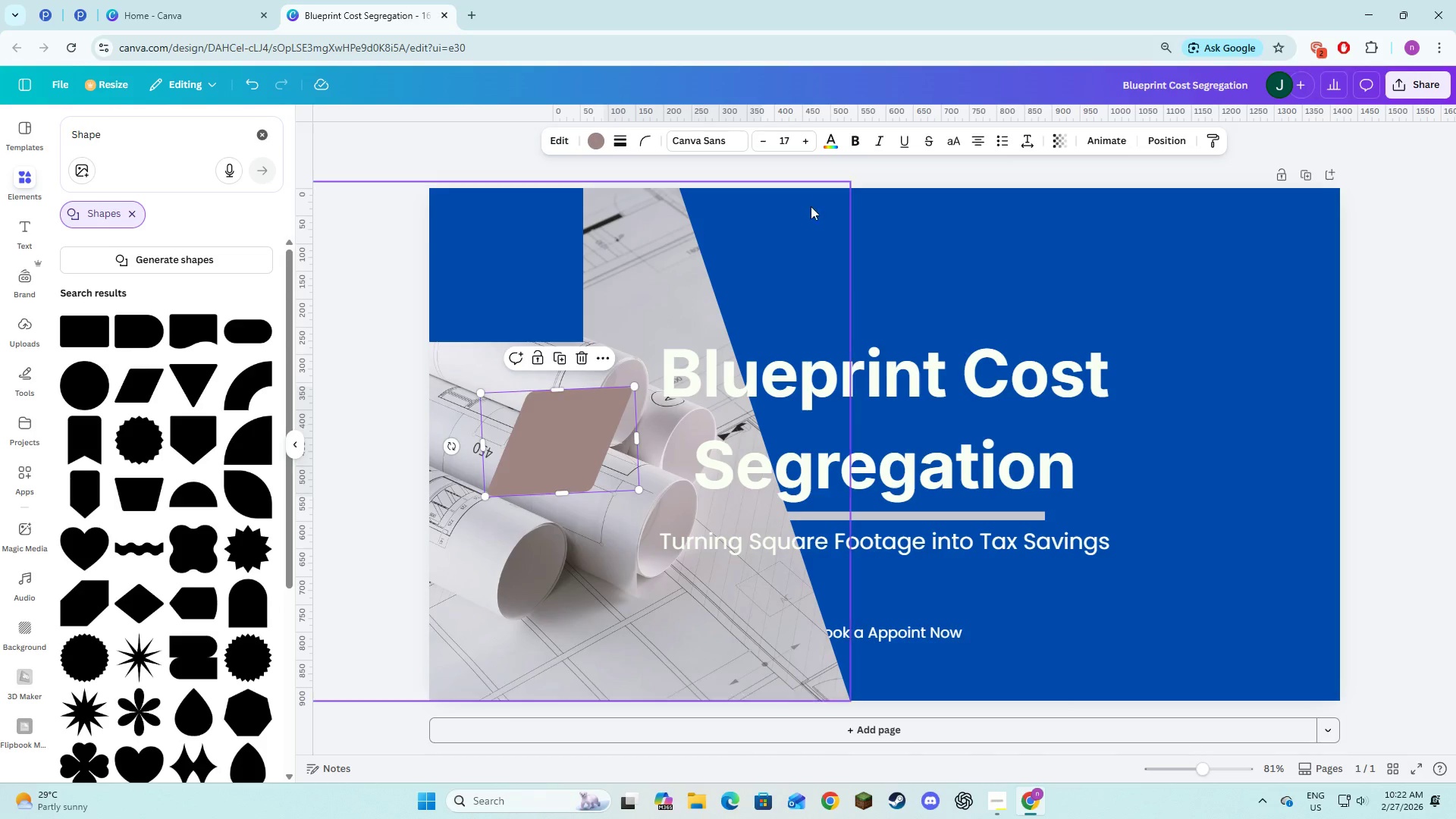 
wait(5.39)
 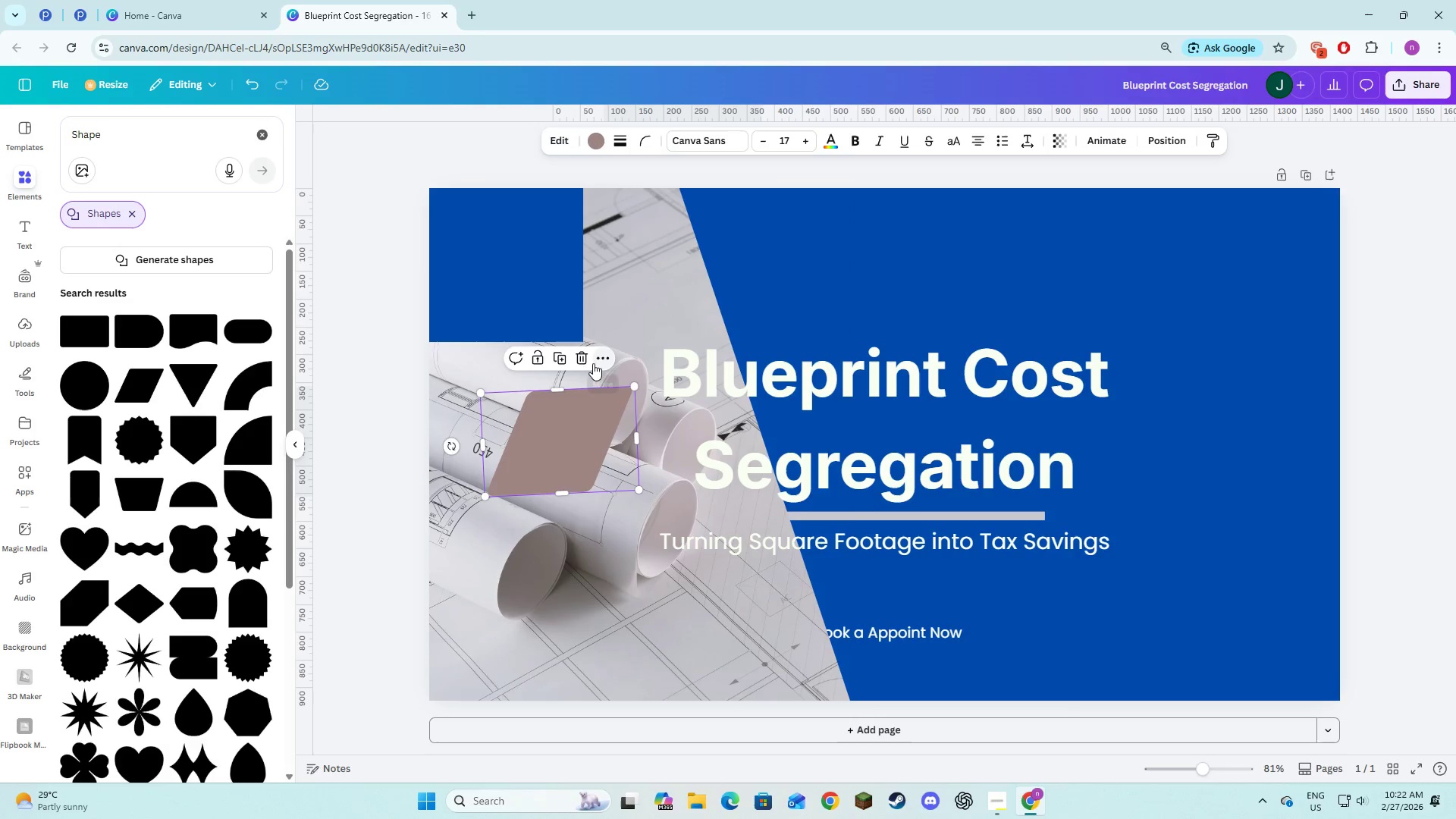 
left_click([625, 315])
 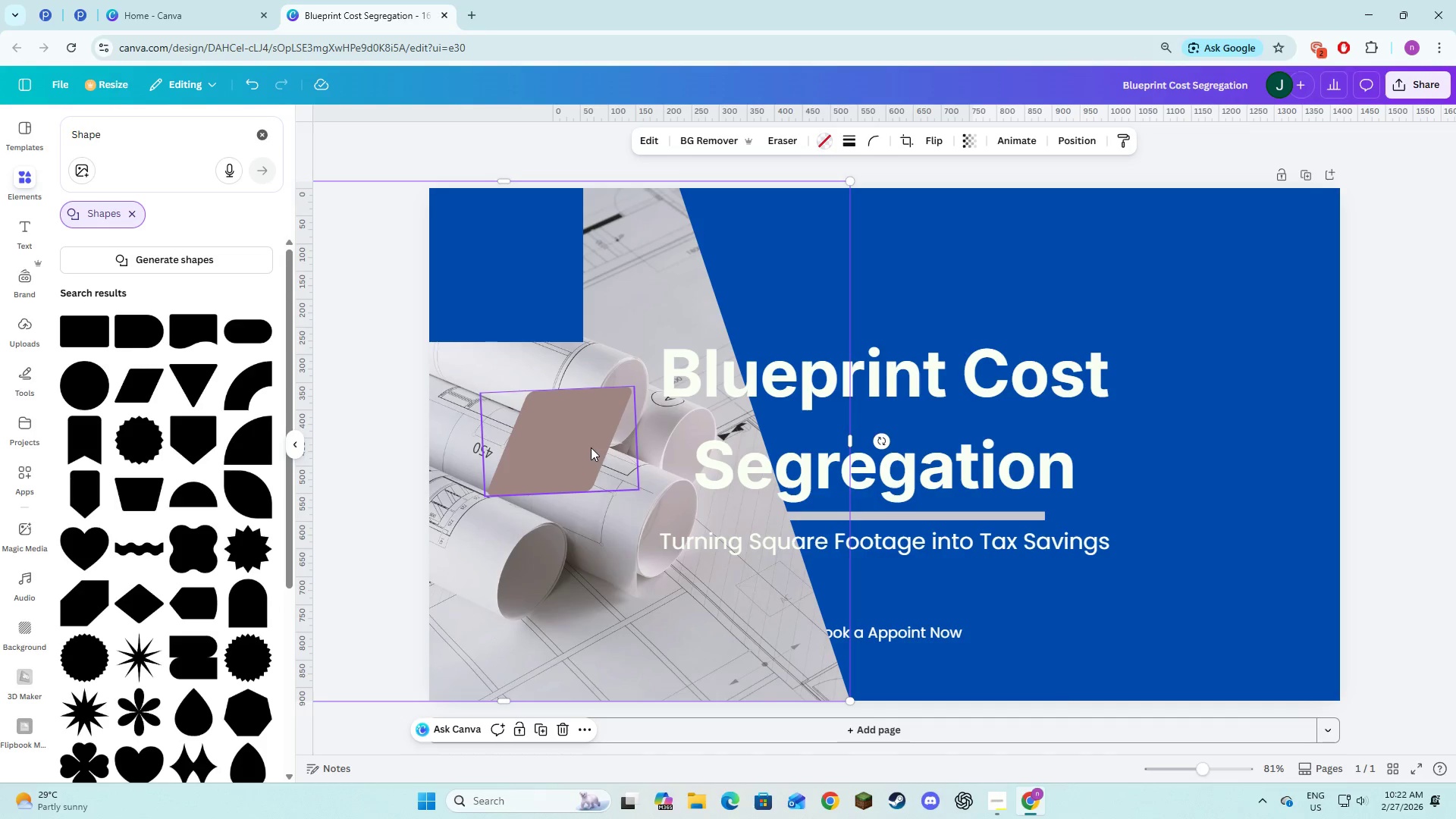 
left_click([589, 448])
 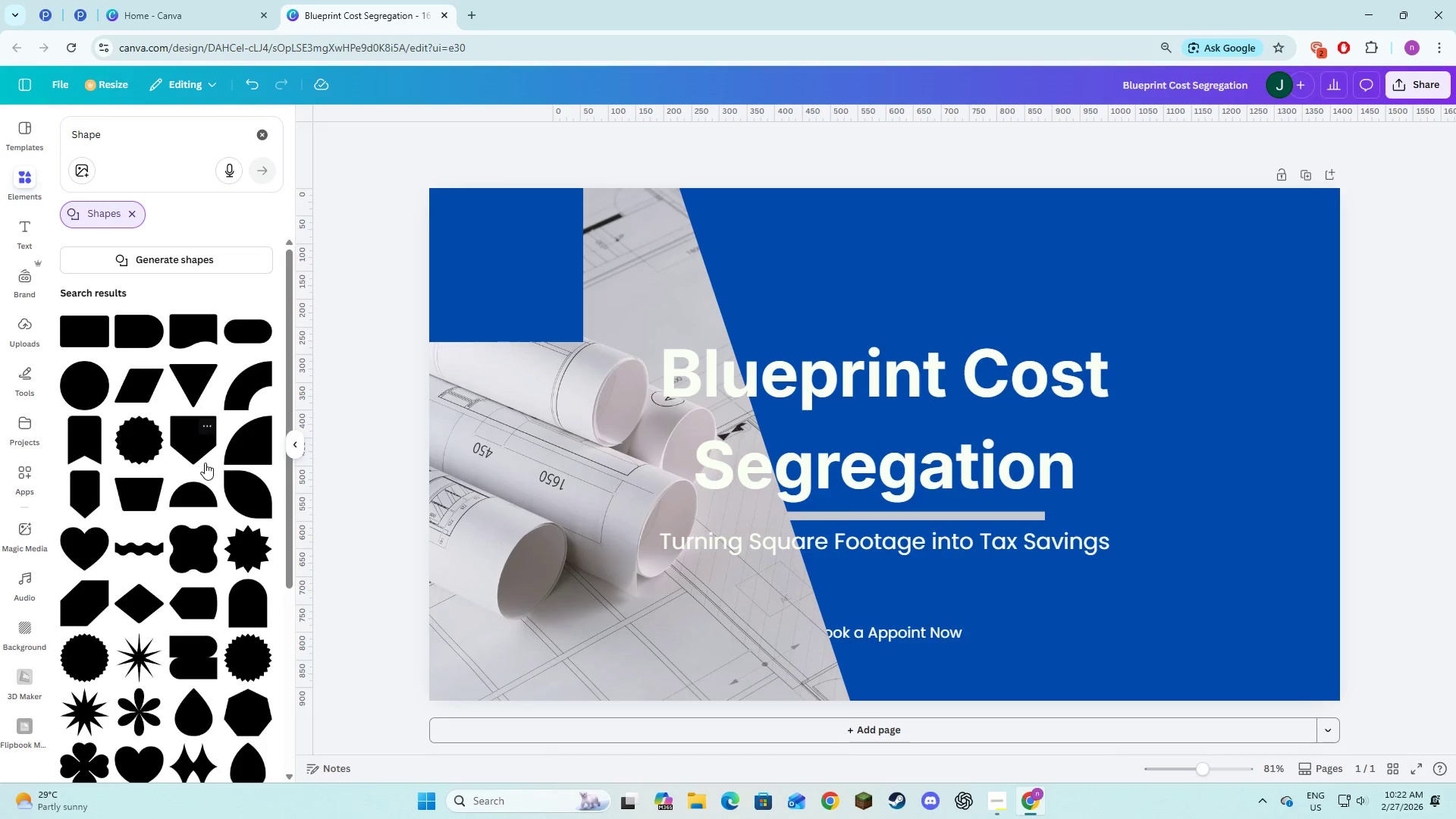 
scroll: coordinate [225, 461], scroll_direction: down, amount: 4.0
 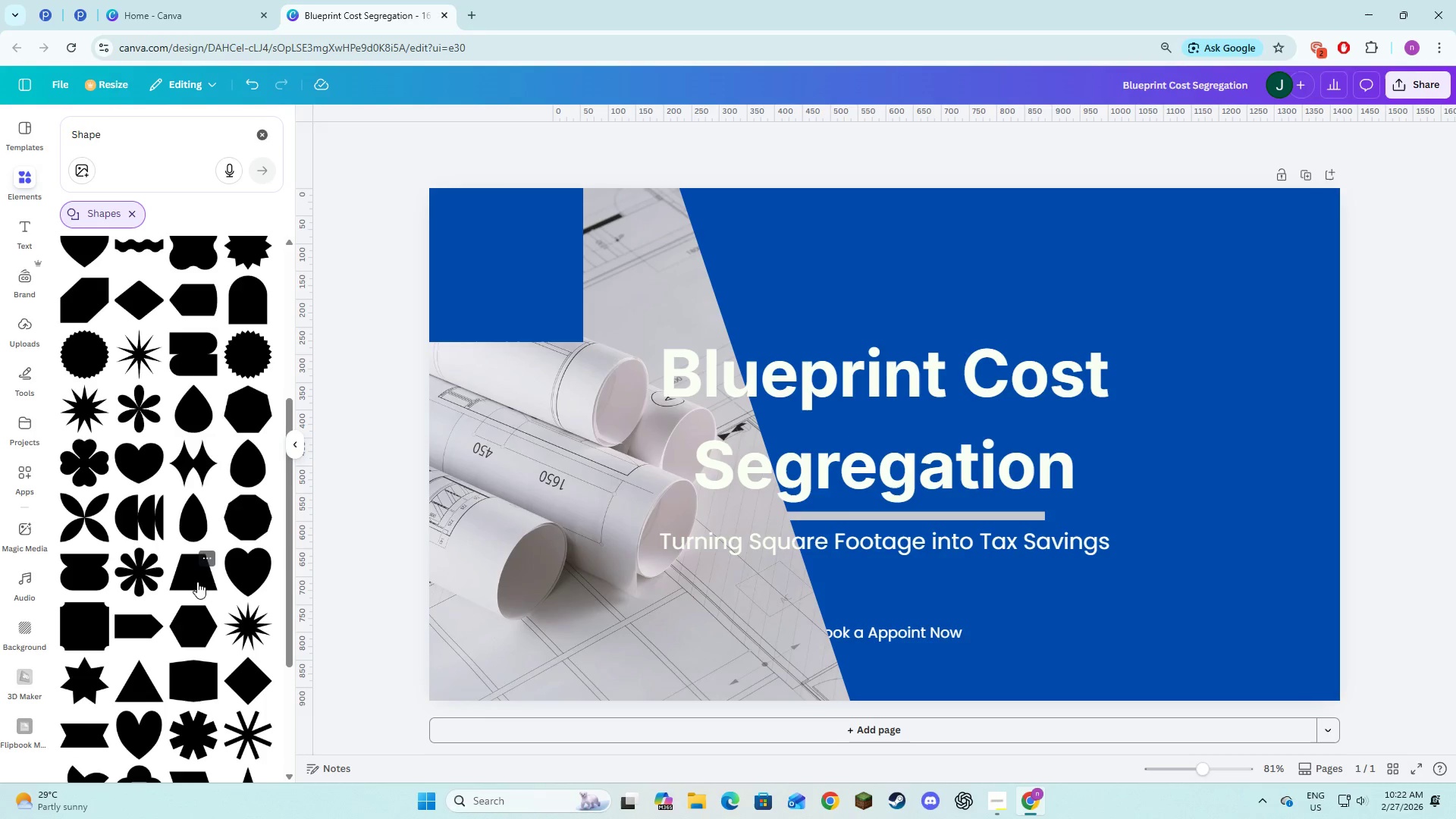 
left_click([193, 580])
 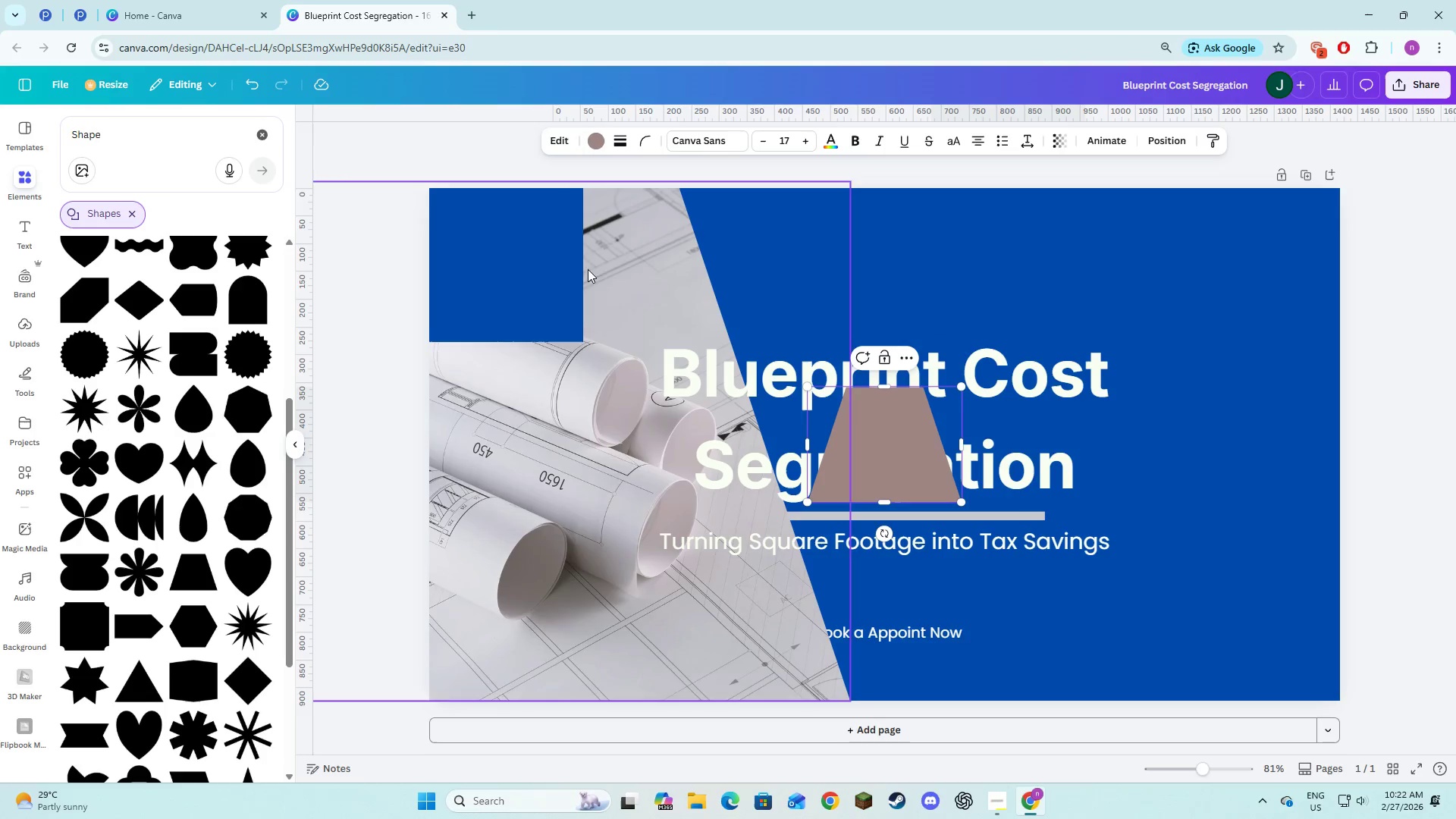 
left_click([550, 266])
 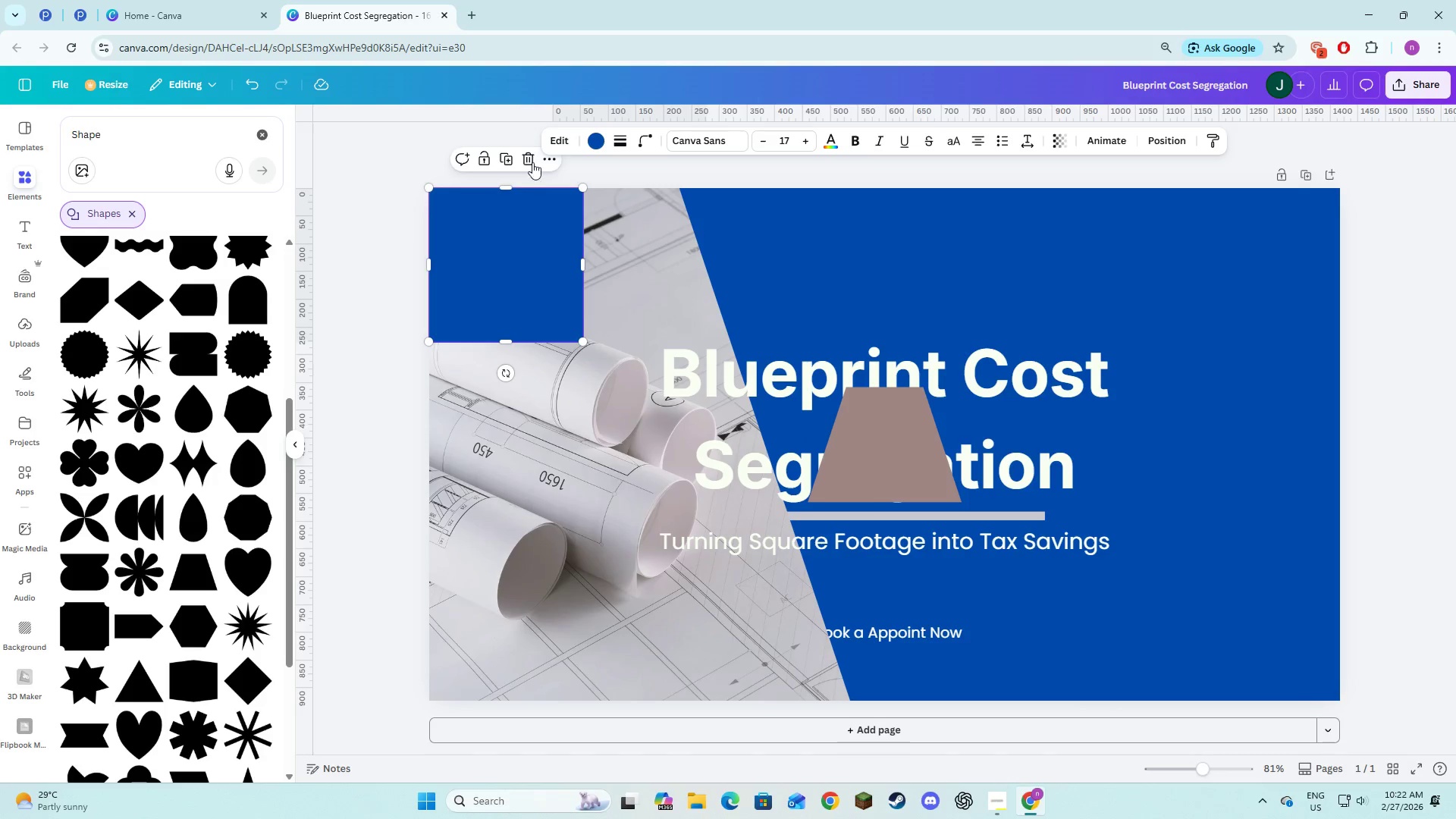 
left_click([532, 158])
 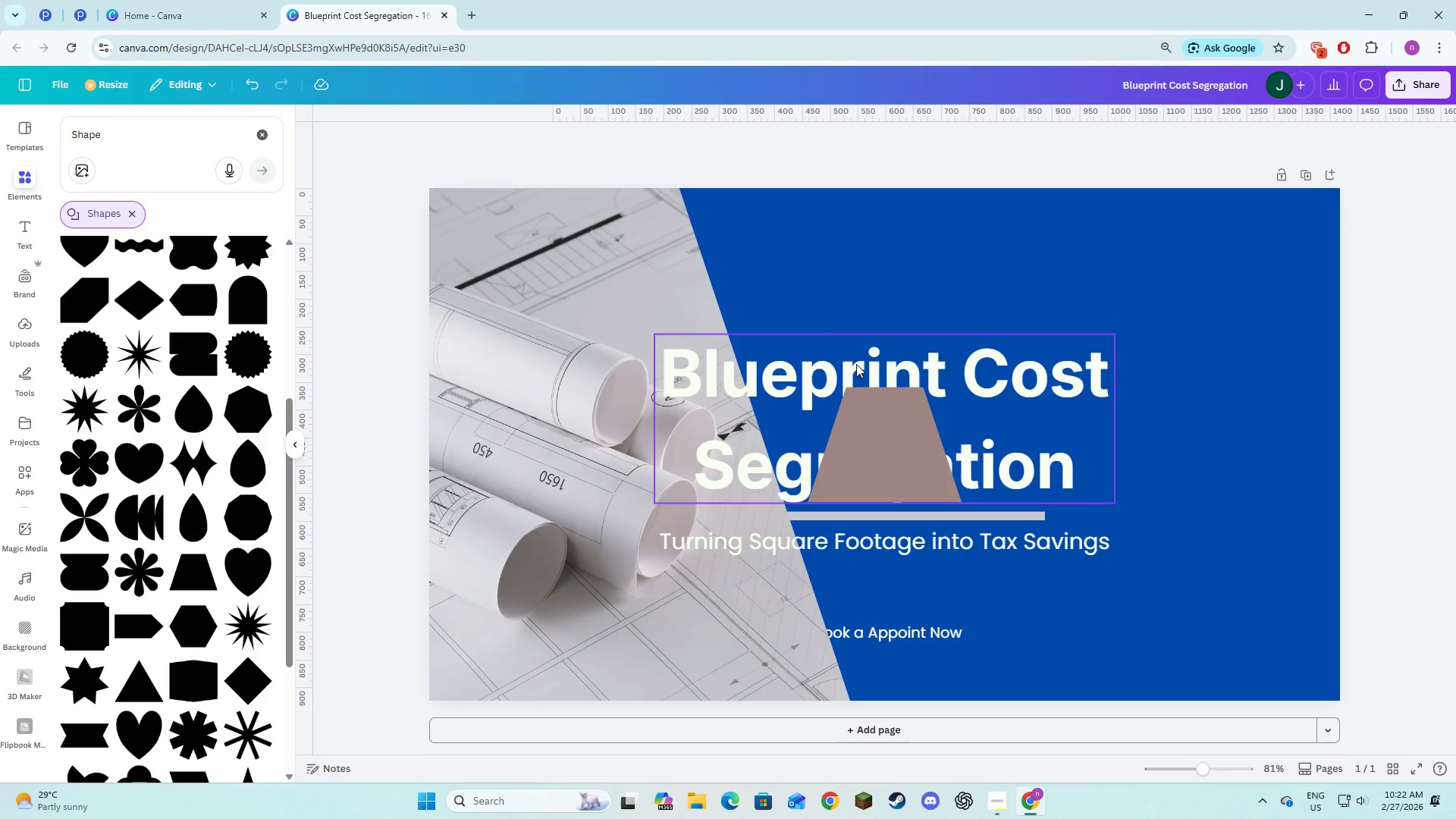 
left_click([858, 426])
 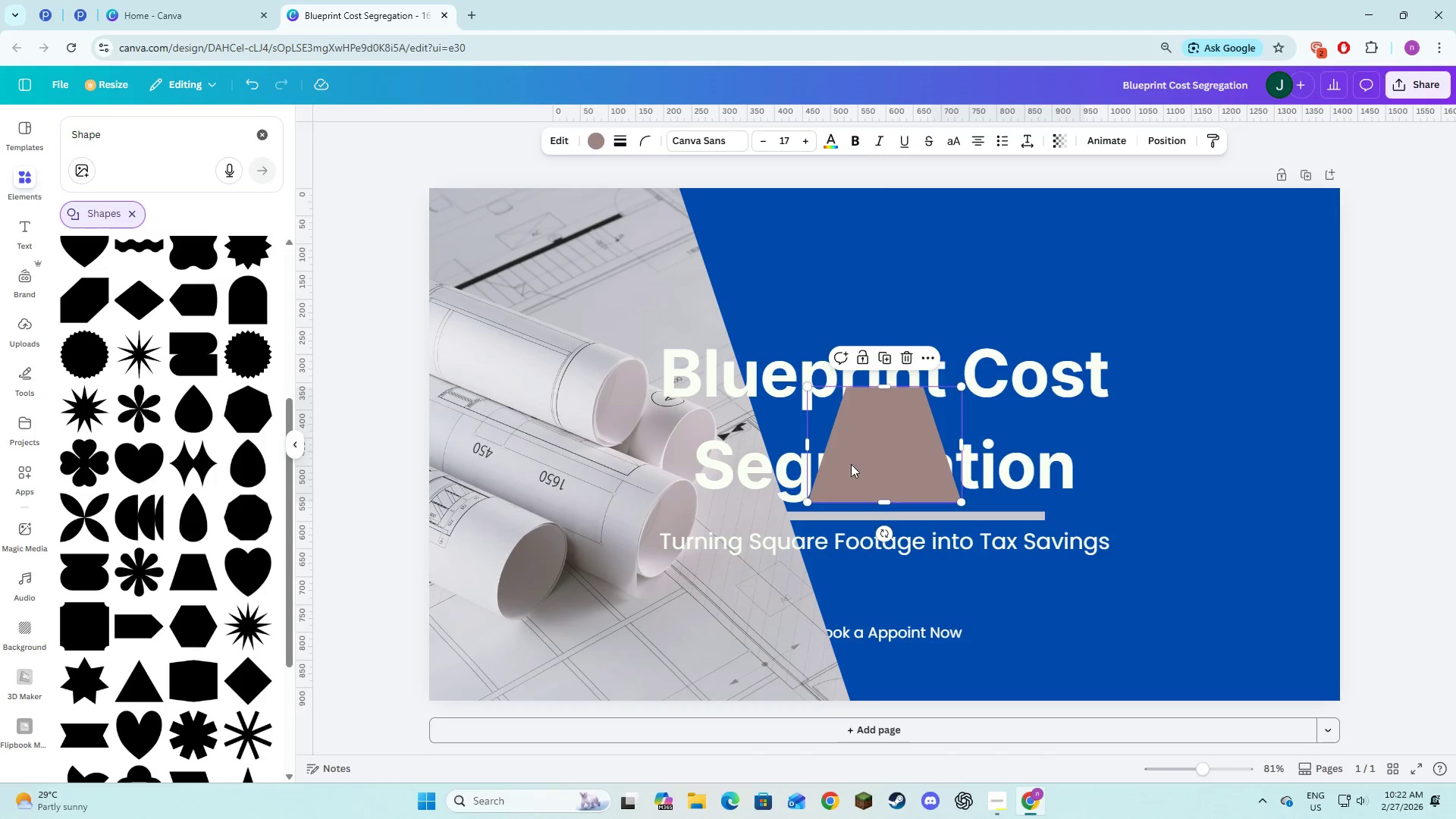 
left_click_drag(start_coordinate=[851, 464], to_coordinate=[427, 259])
 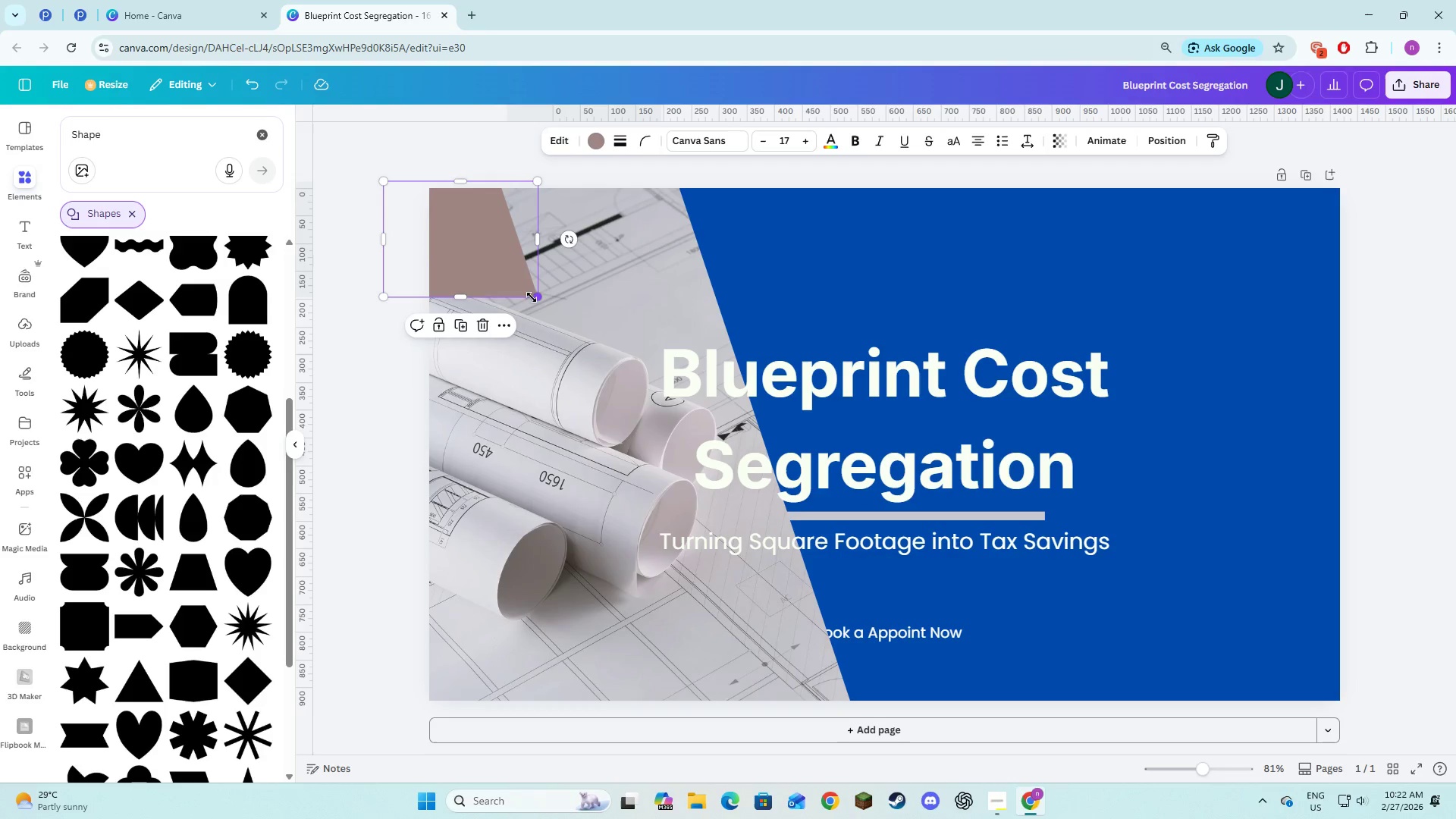 
left_click_drag(start_coordinate=[532, 297], to_coordinate=[821, 755])
 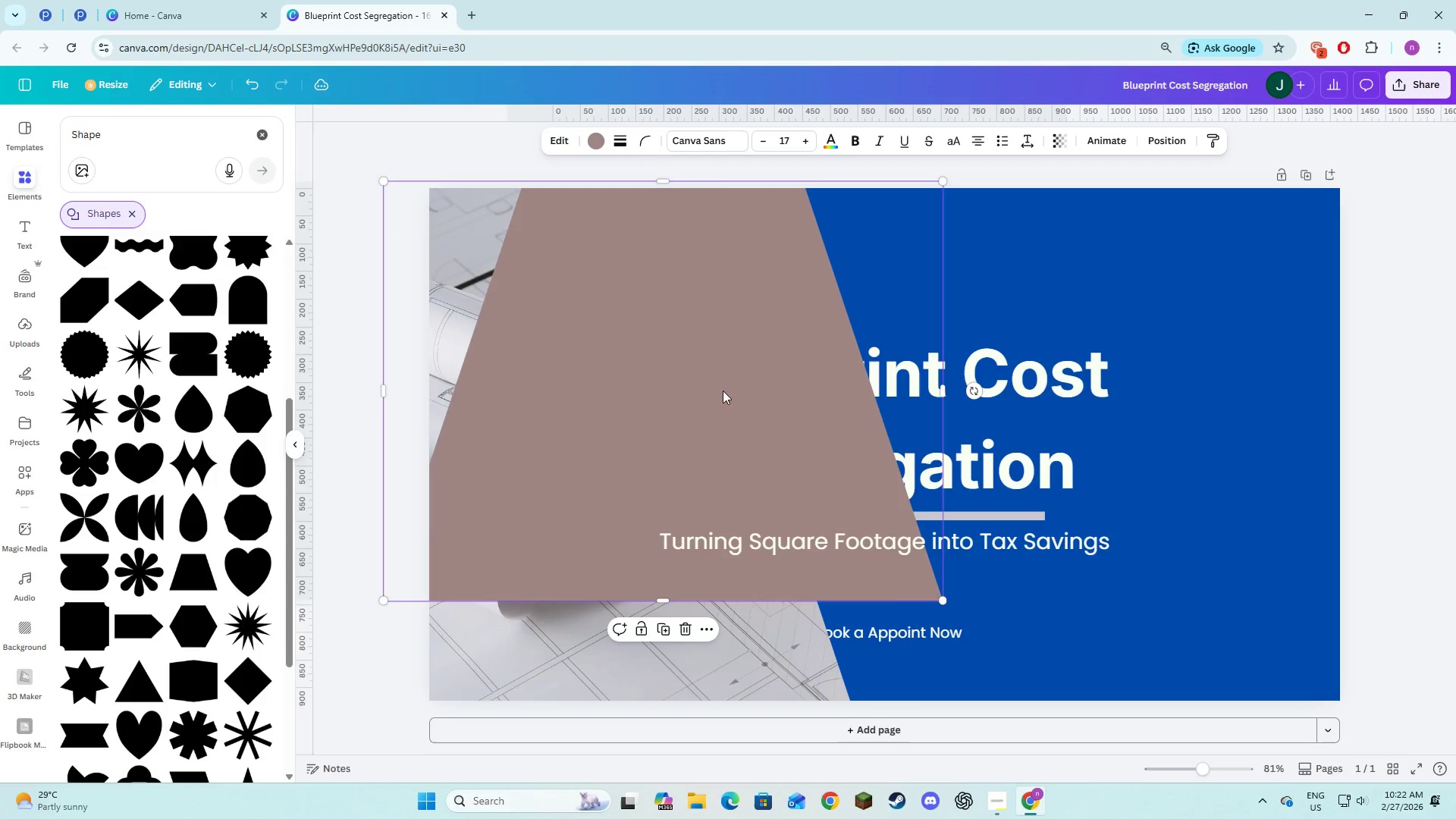 
left_click_drag(start_coordinate=[697, 368], to_coordinate=[544, 360])
 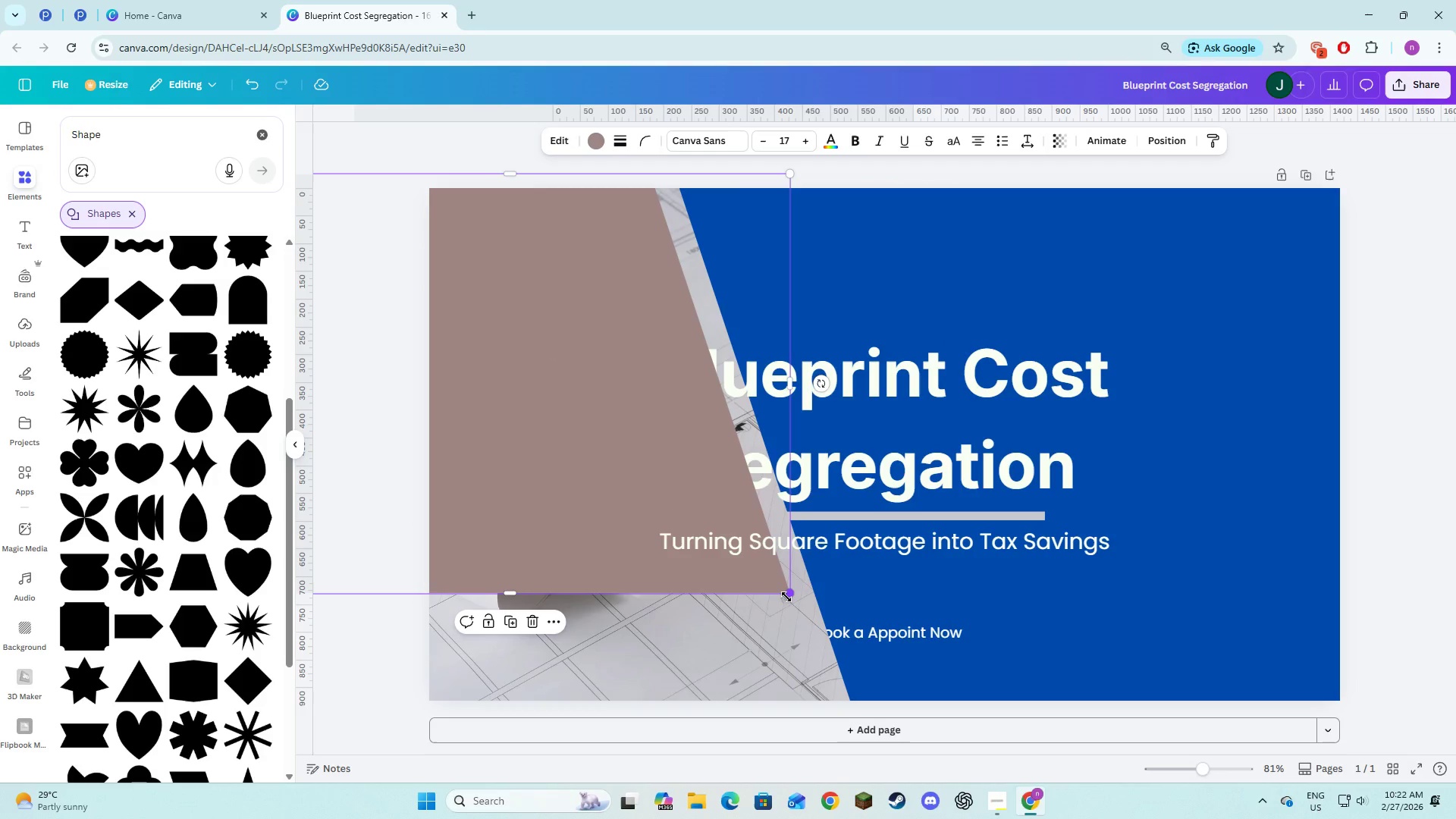 
left_click_drag(start_coordinate=[786, 597], to_coordinate=[861, 781])
 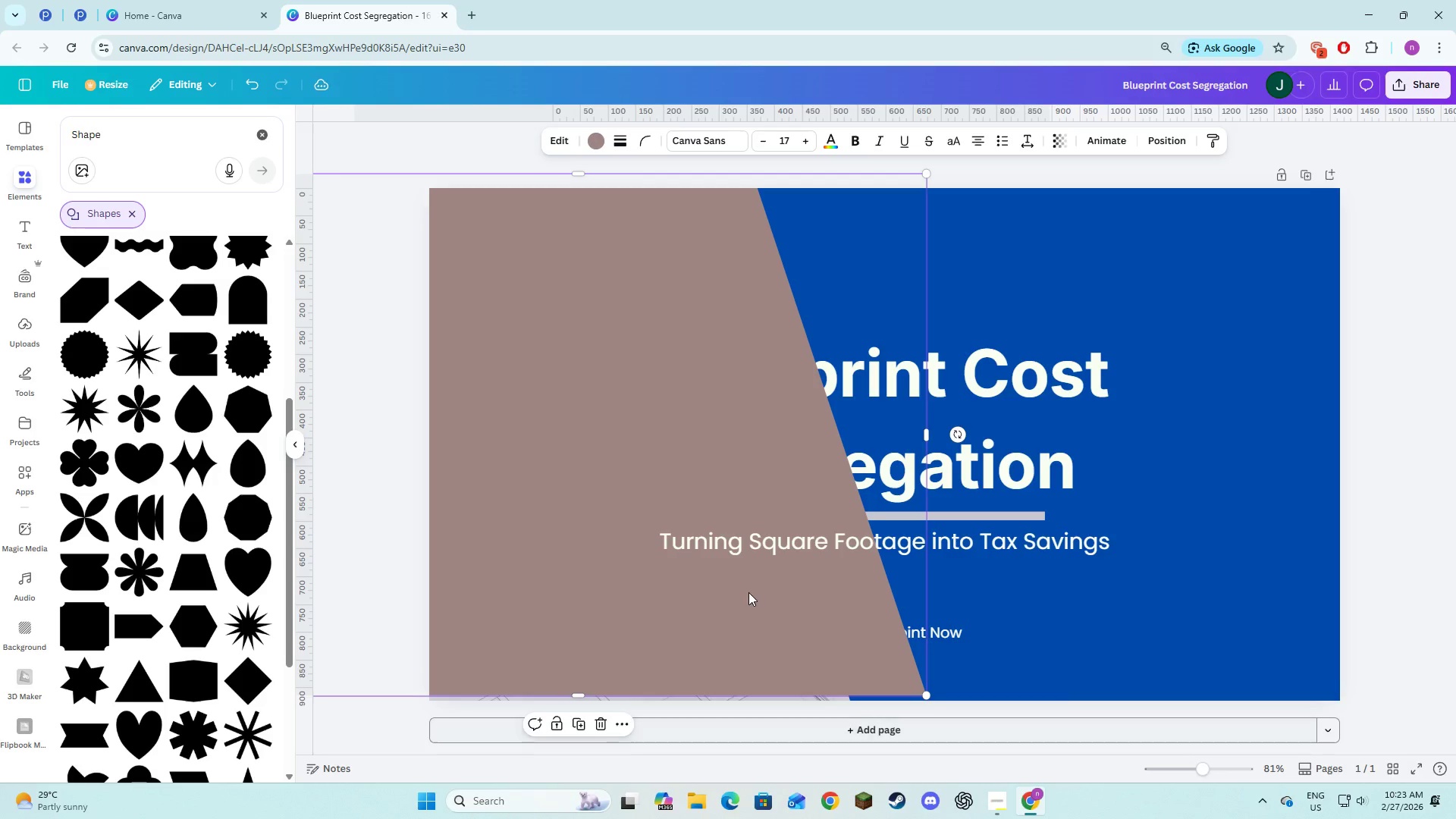 
left_click_drag(start_coordinate=[747, 595], to_coordinate=[668, 598])
 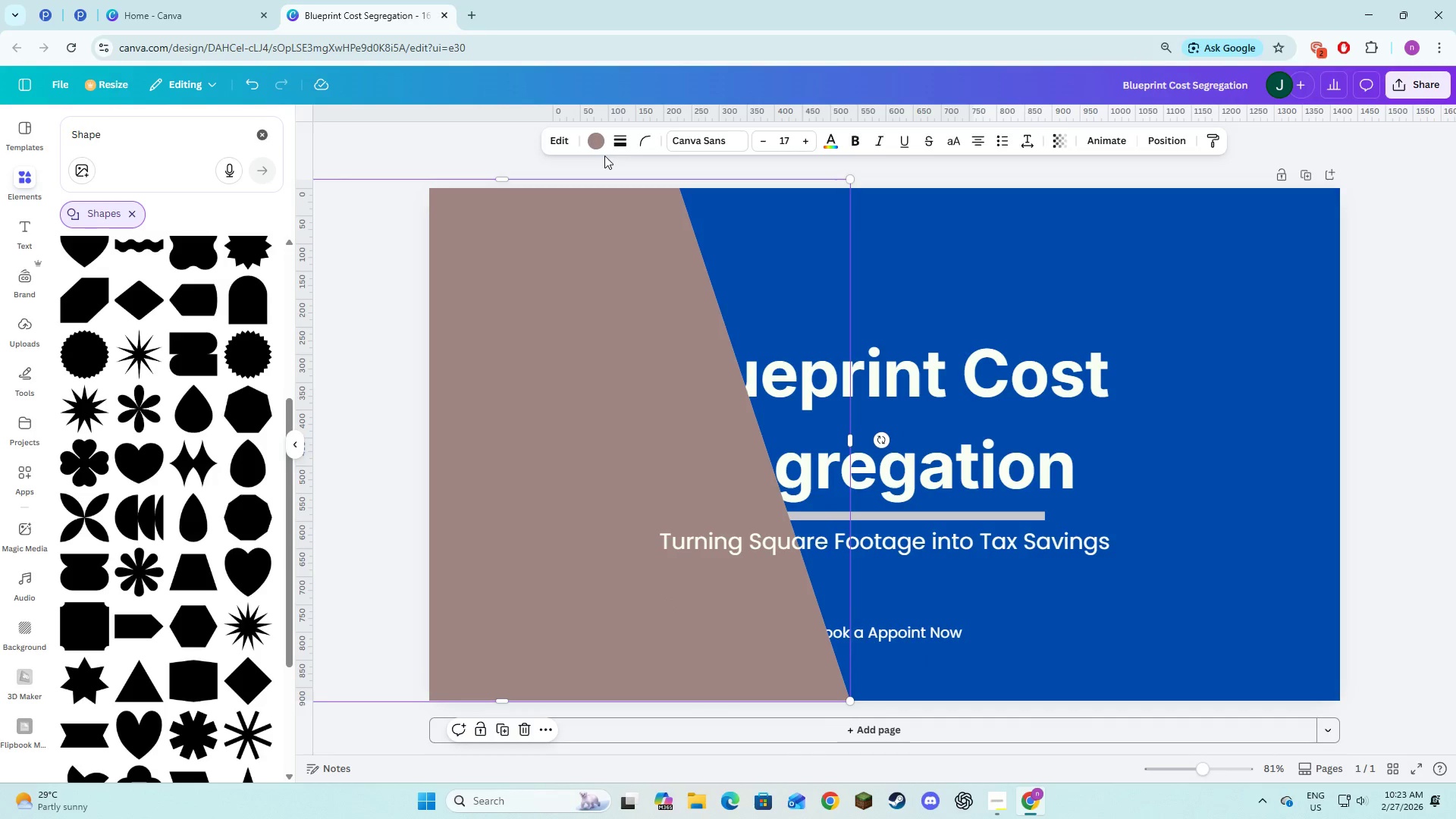 
double_click([601, 150])
 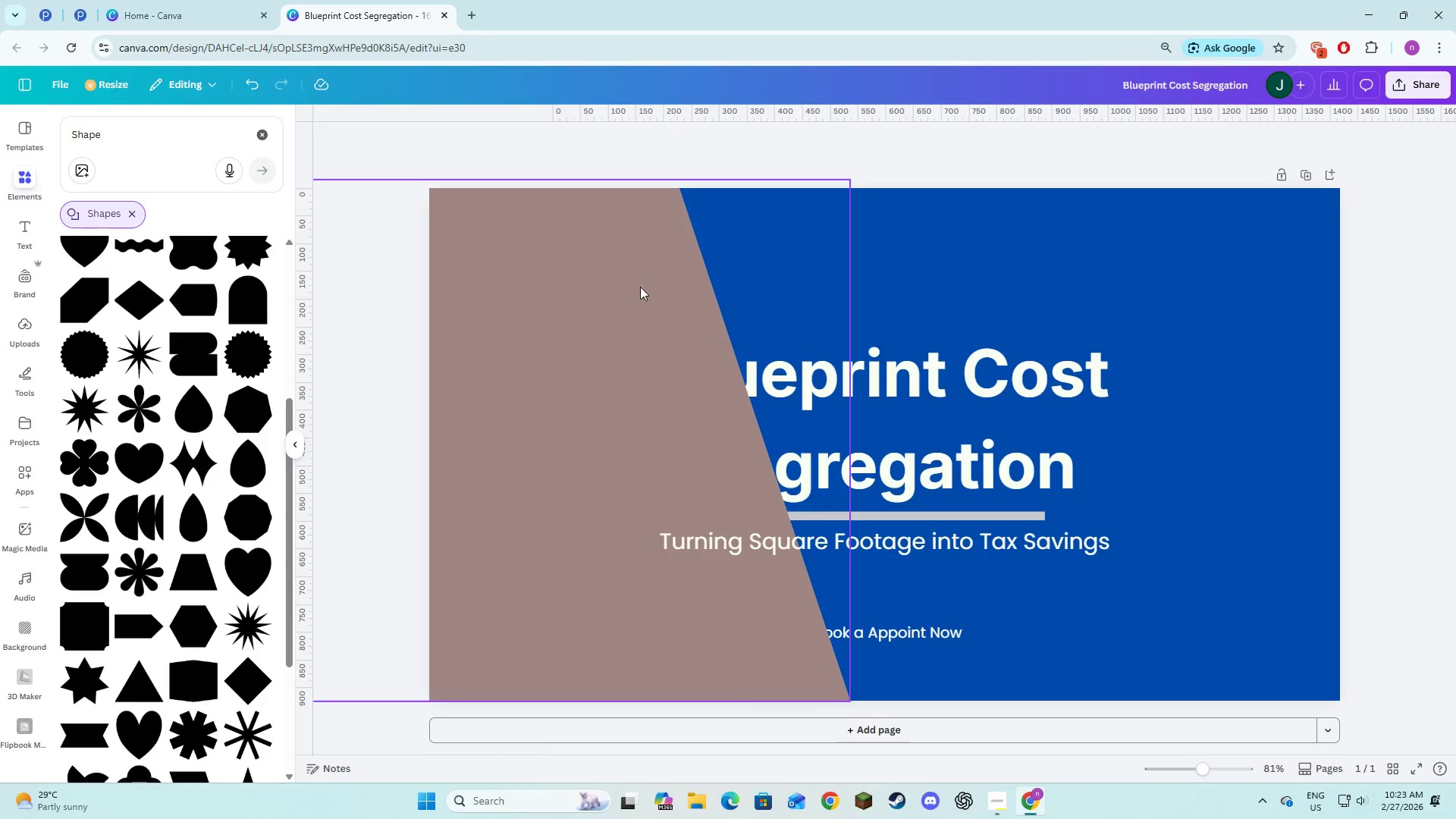 
triple_click([640, 290])
 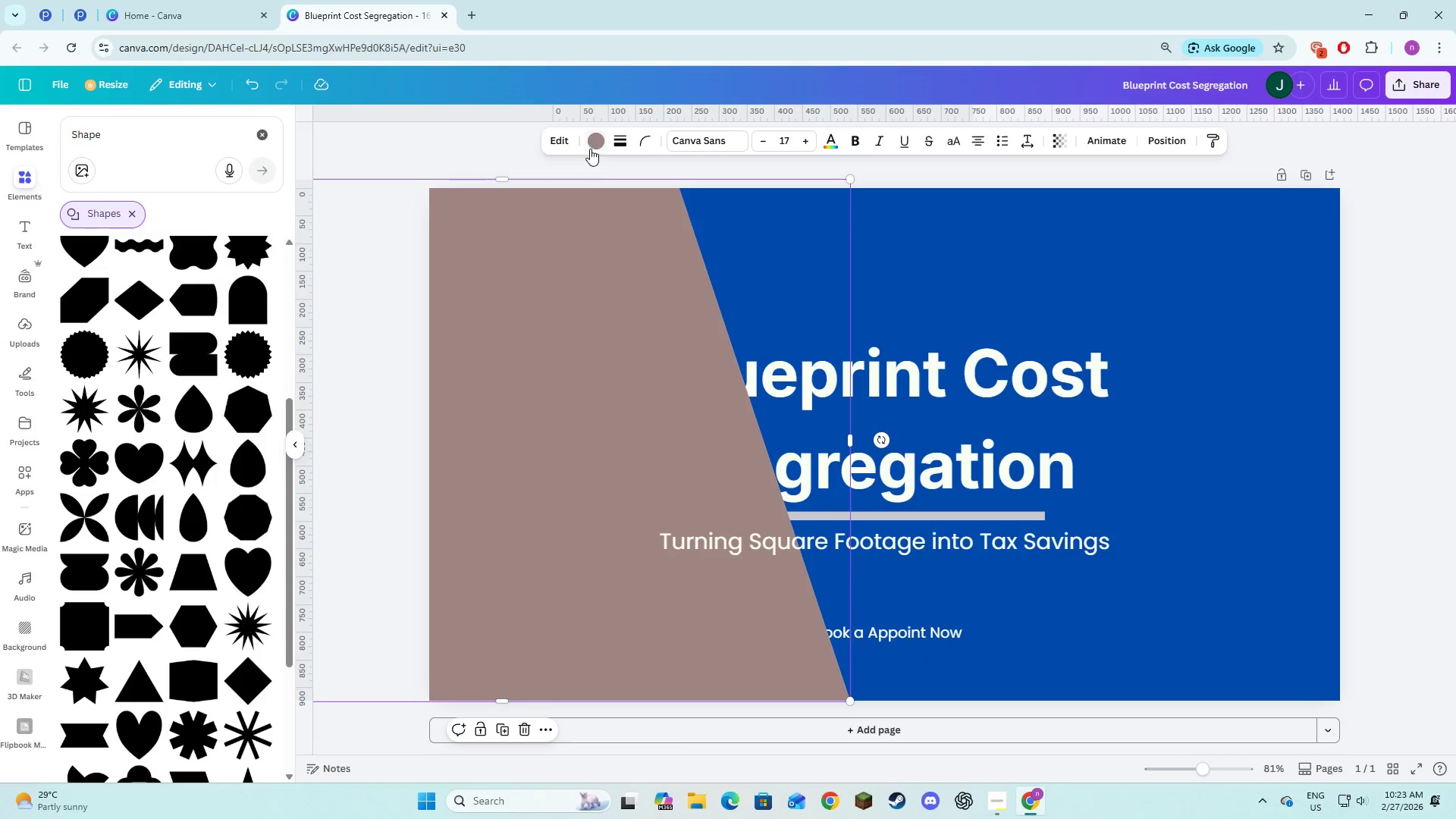 
left_click([593, 139])
 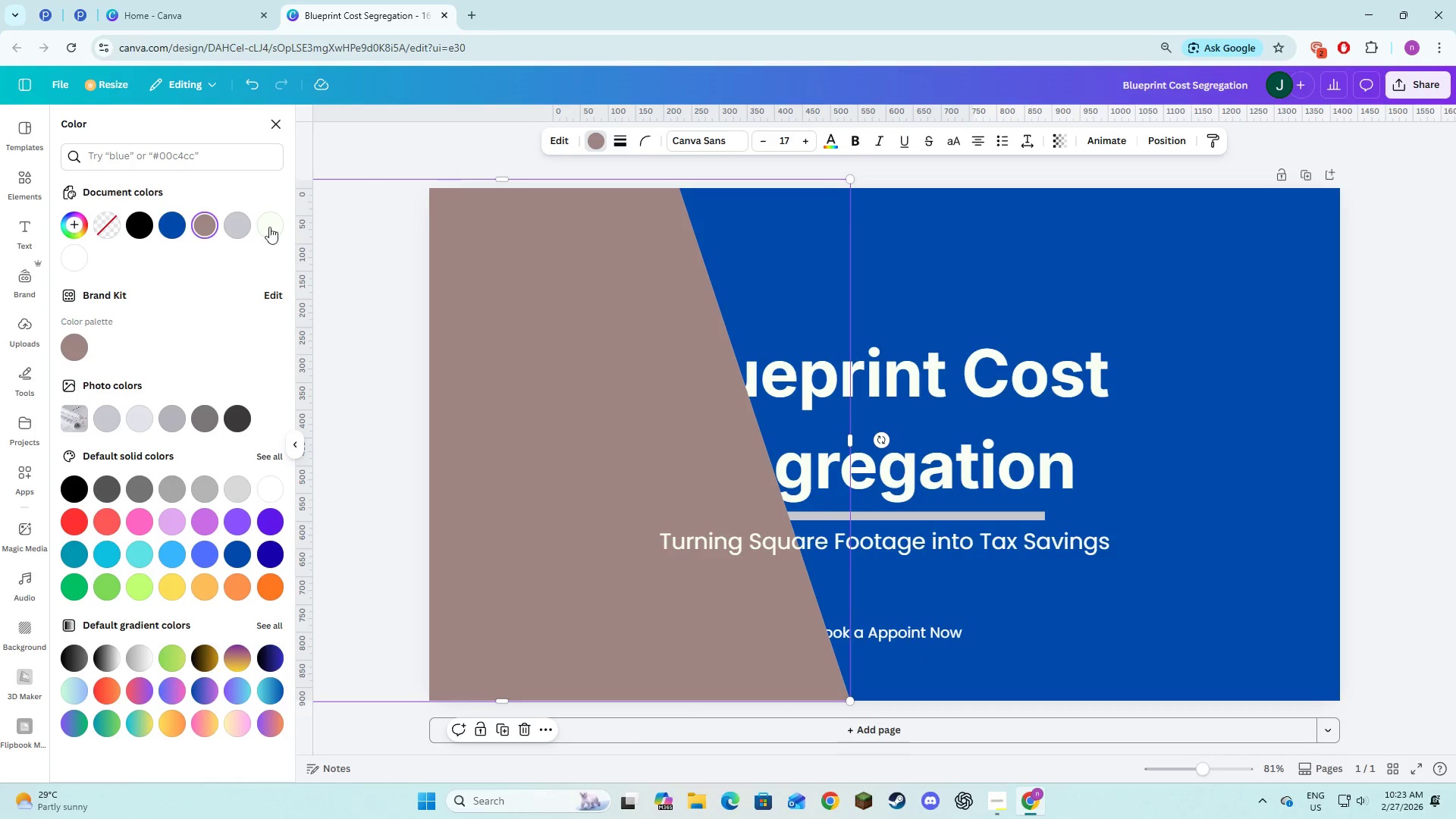 
left_click([165, 227])
 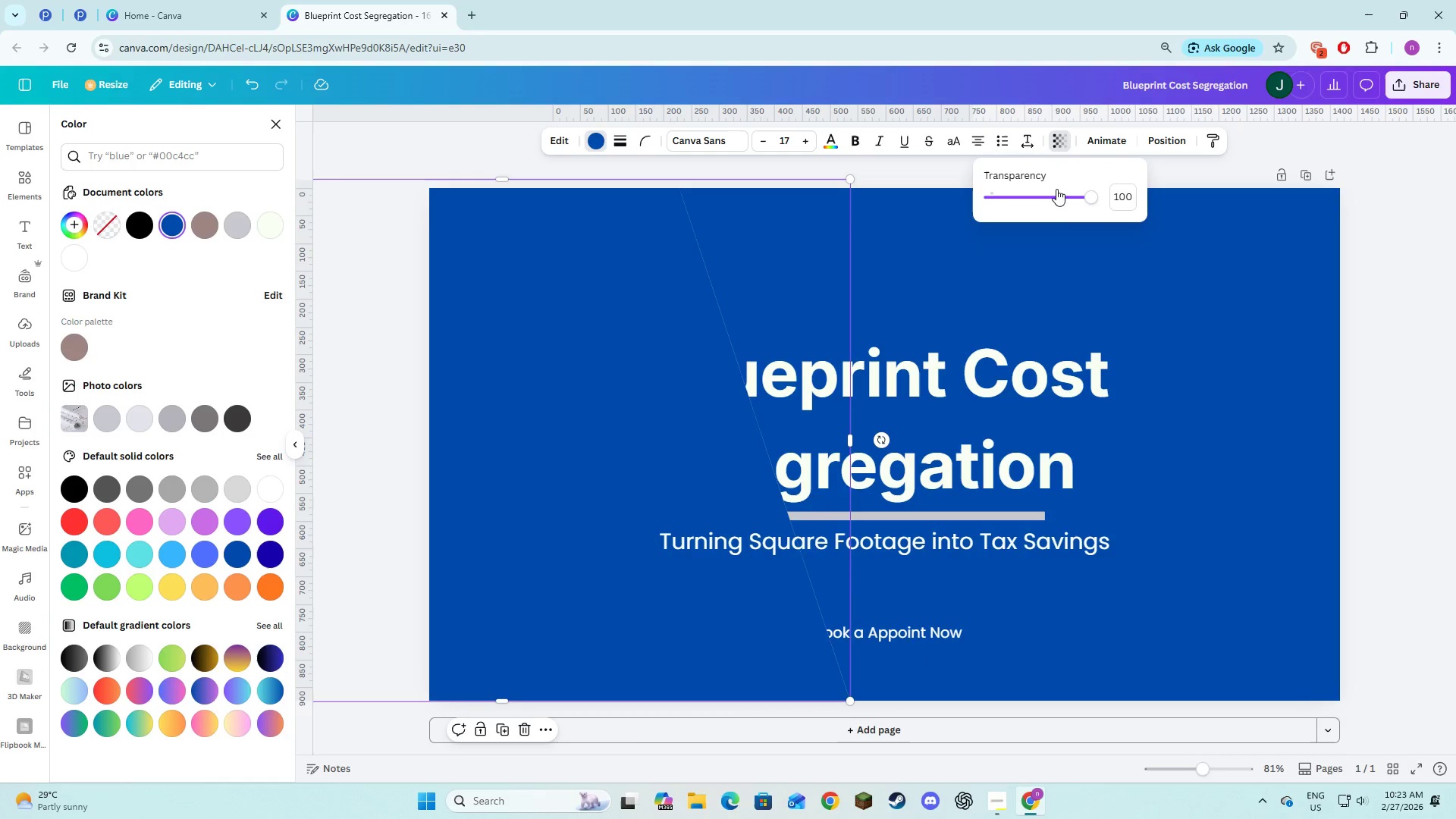 
left_click_drag(start_coordinate=[1087, 200], to_coordinate=[1009, 212])
 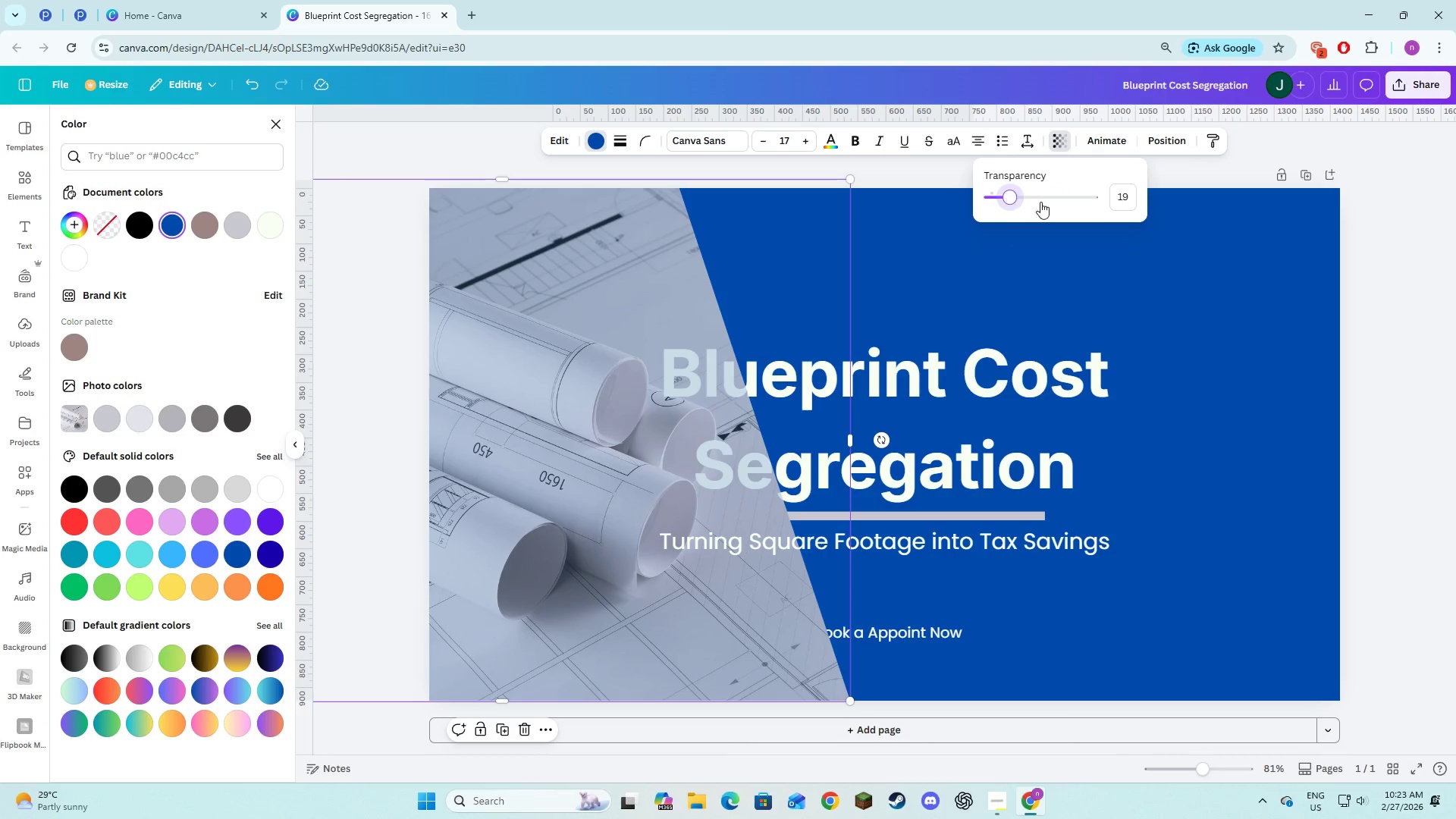 
left_click([1127, 202])
 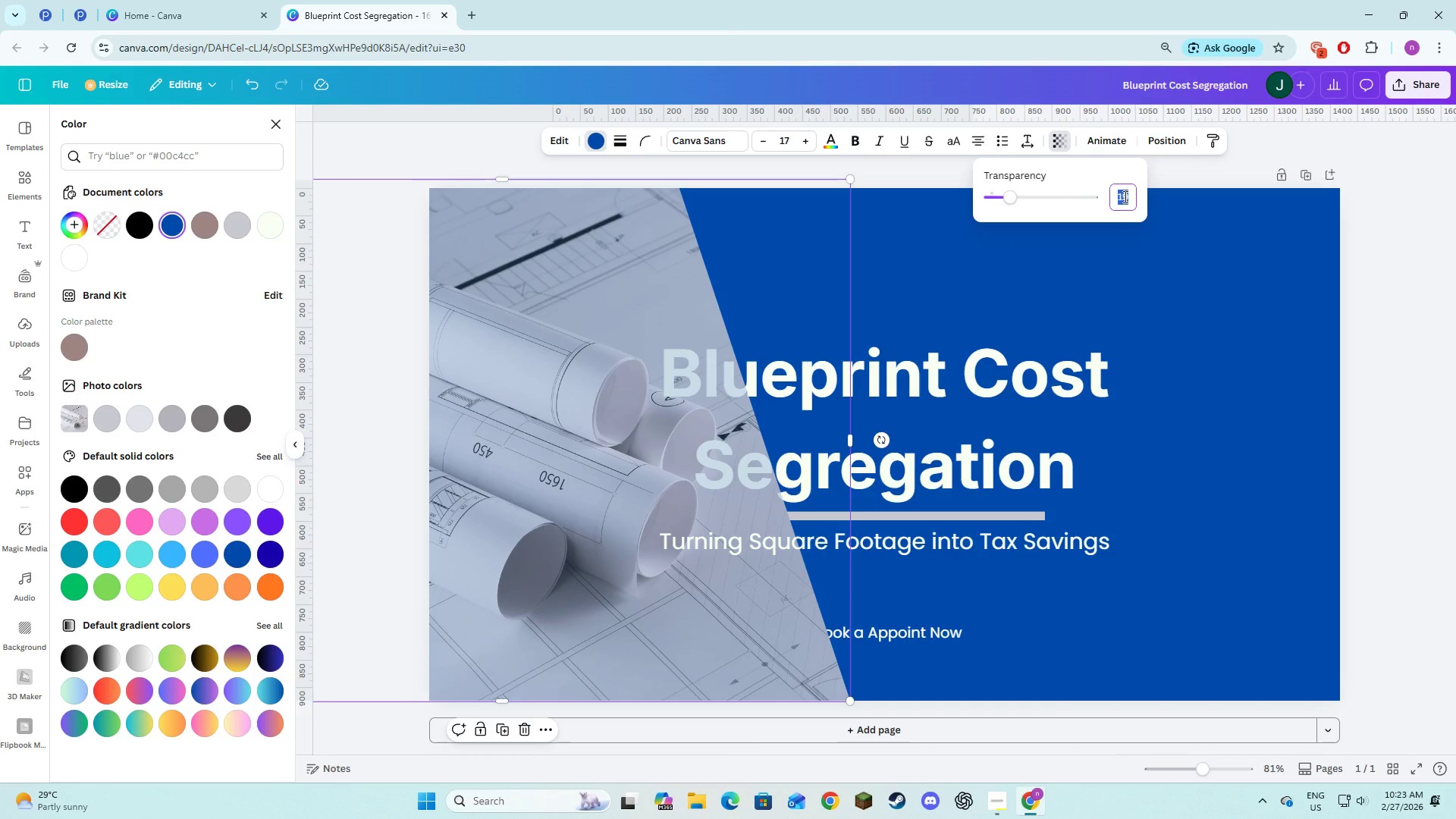 
key(Numpad1)
 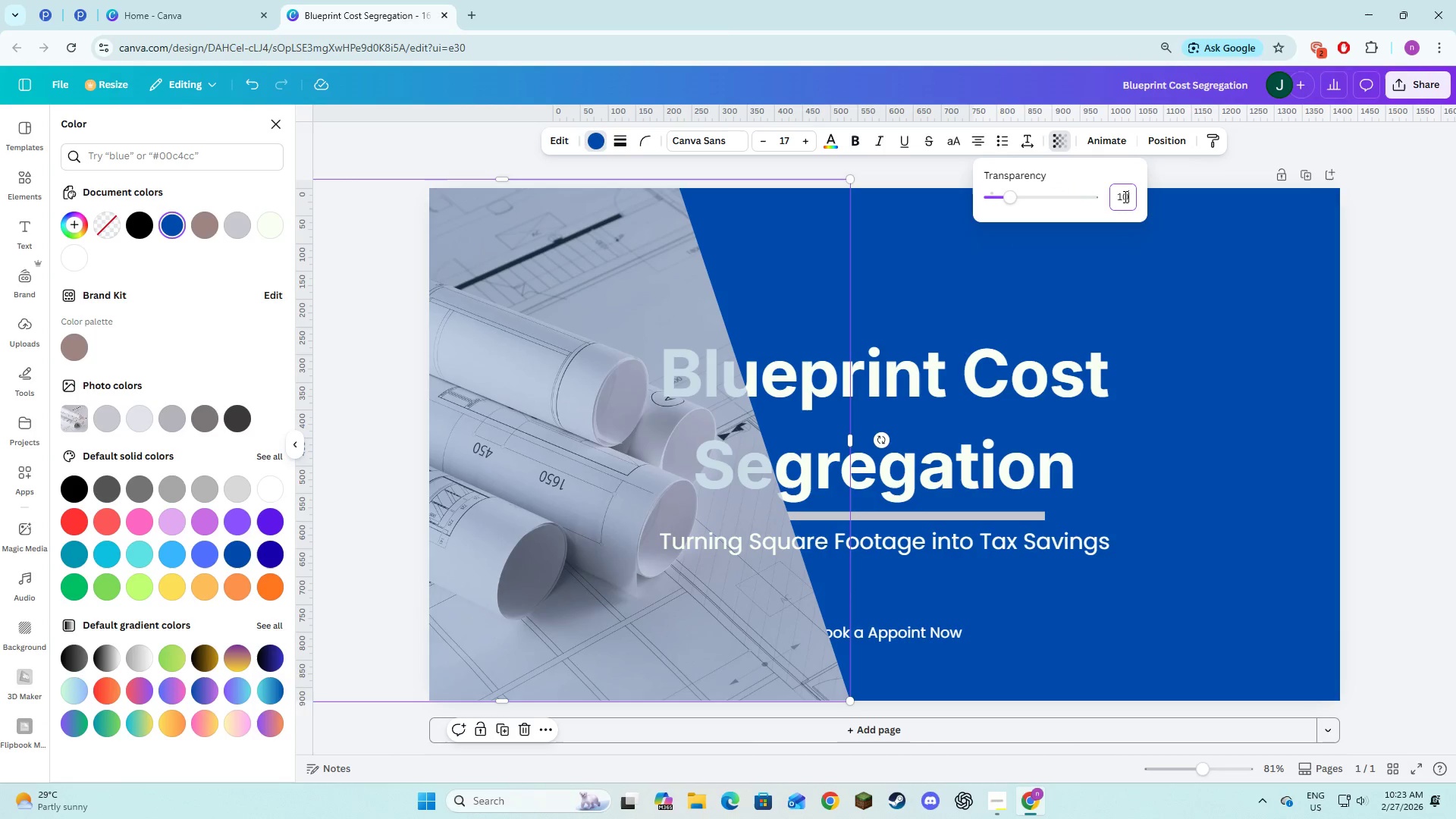 
key(Numpad0)
 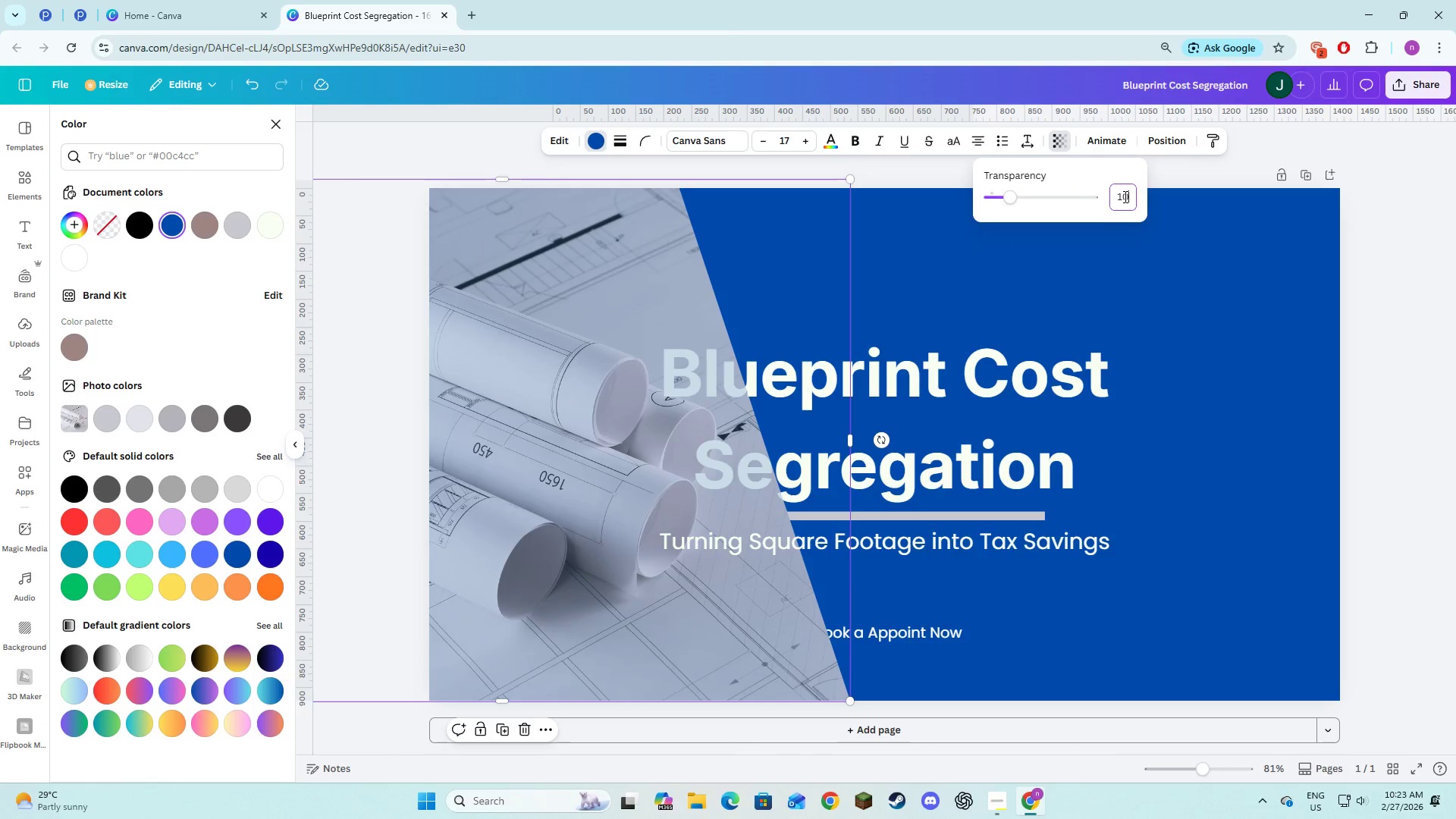 
key(NumpadEnter)
 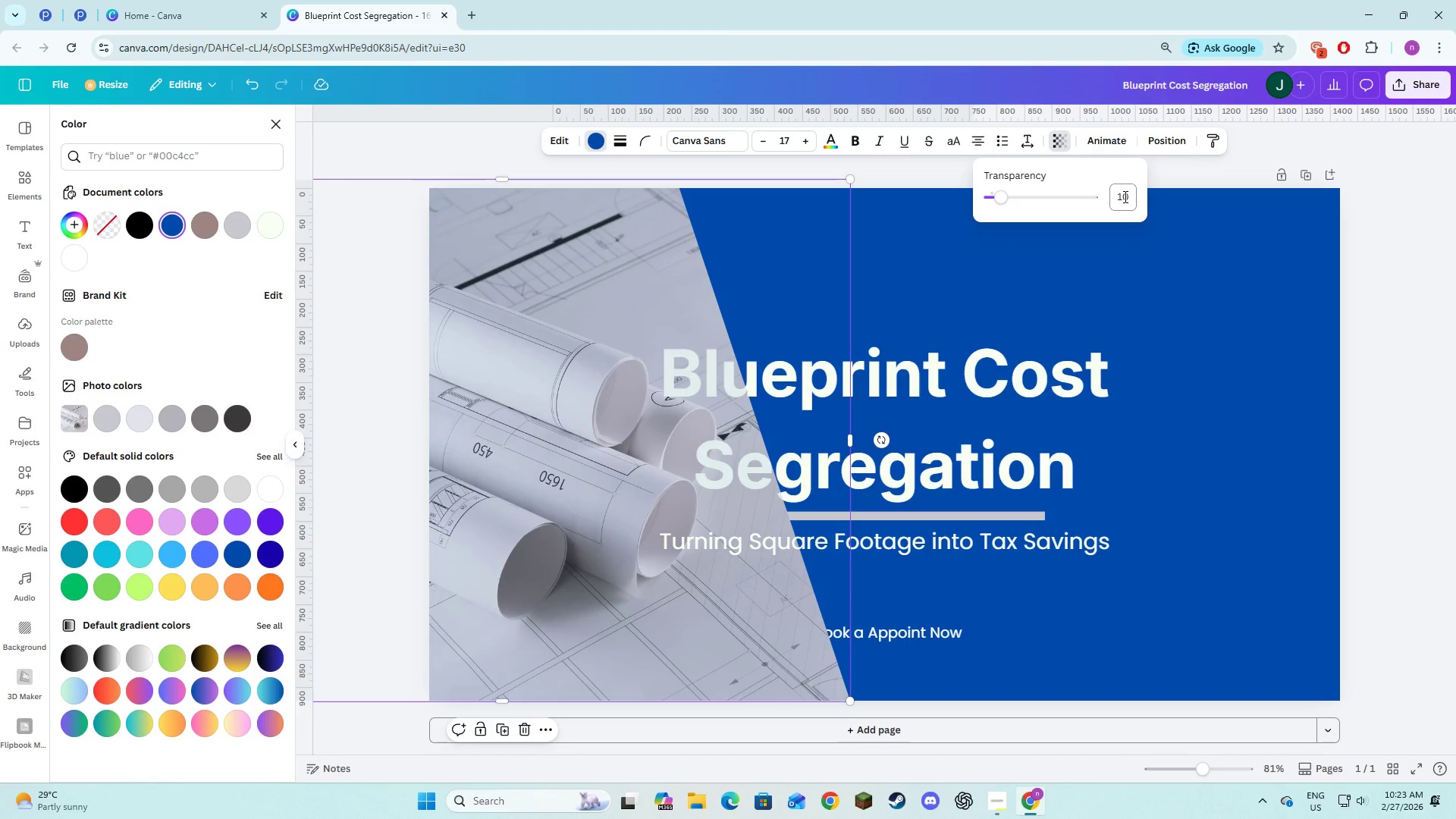 
key(Numpad1)
 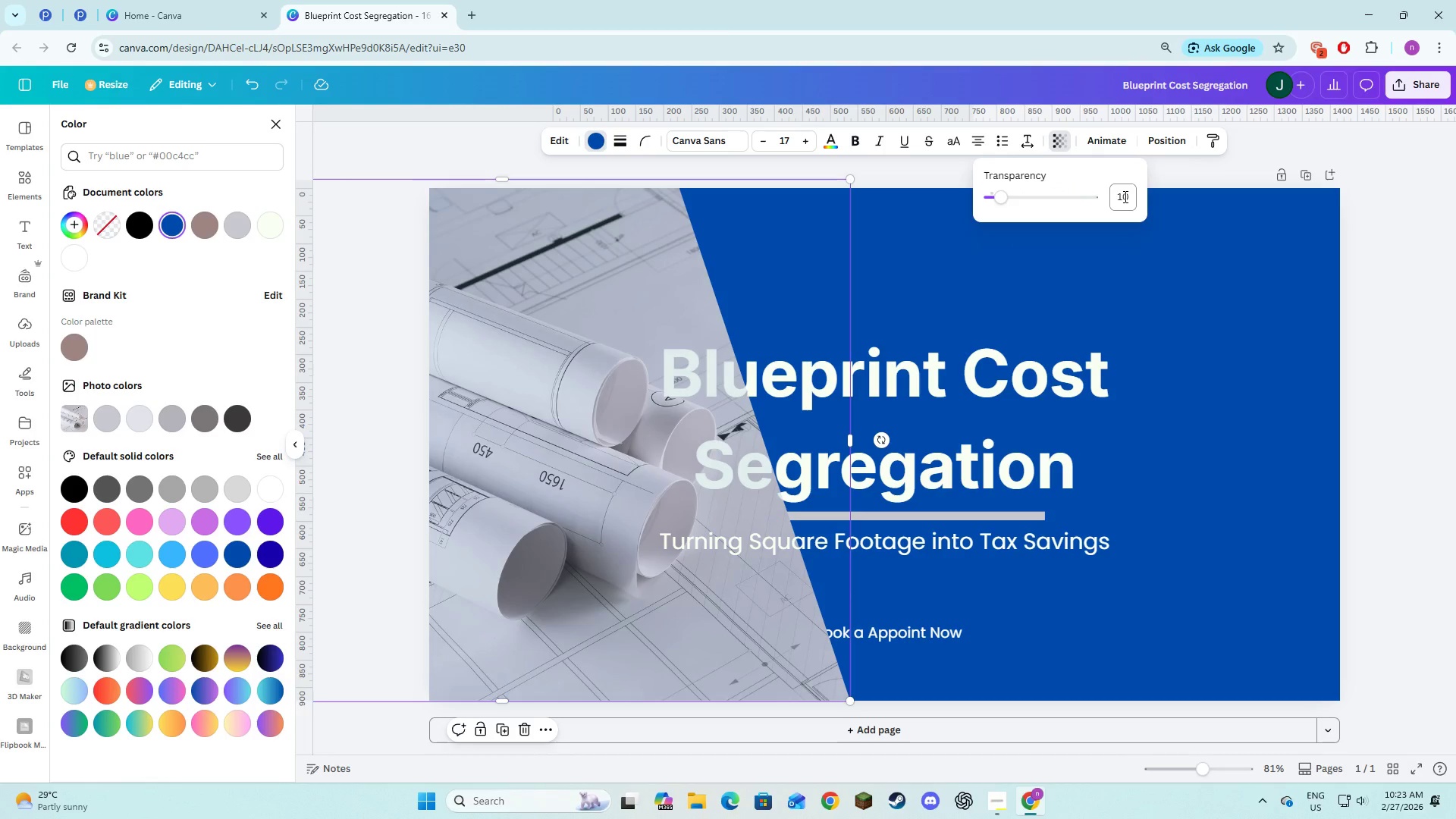 
key(Numpad5)
 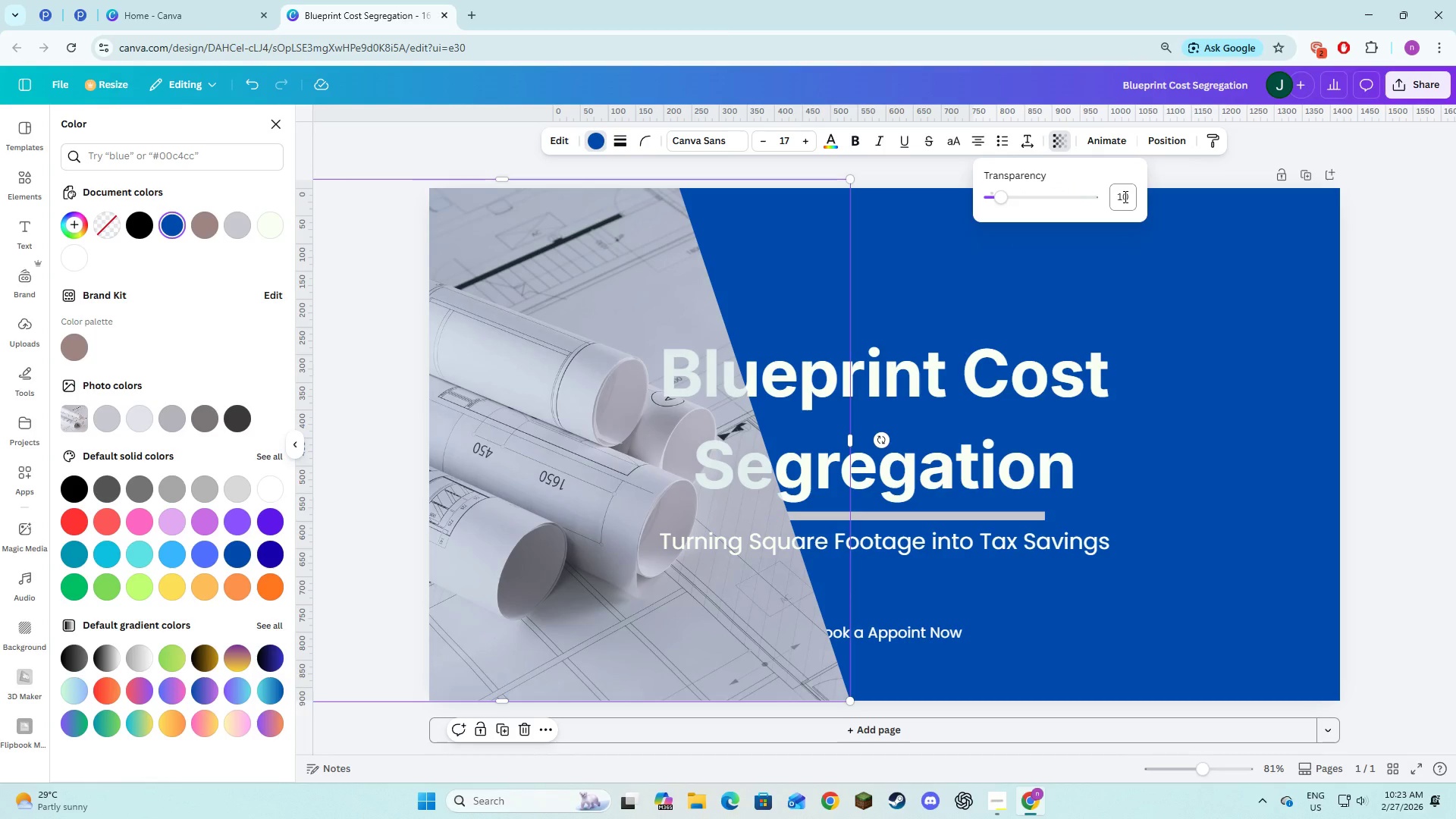 
key(Backspace)
 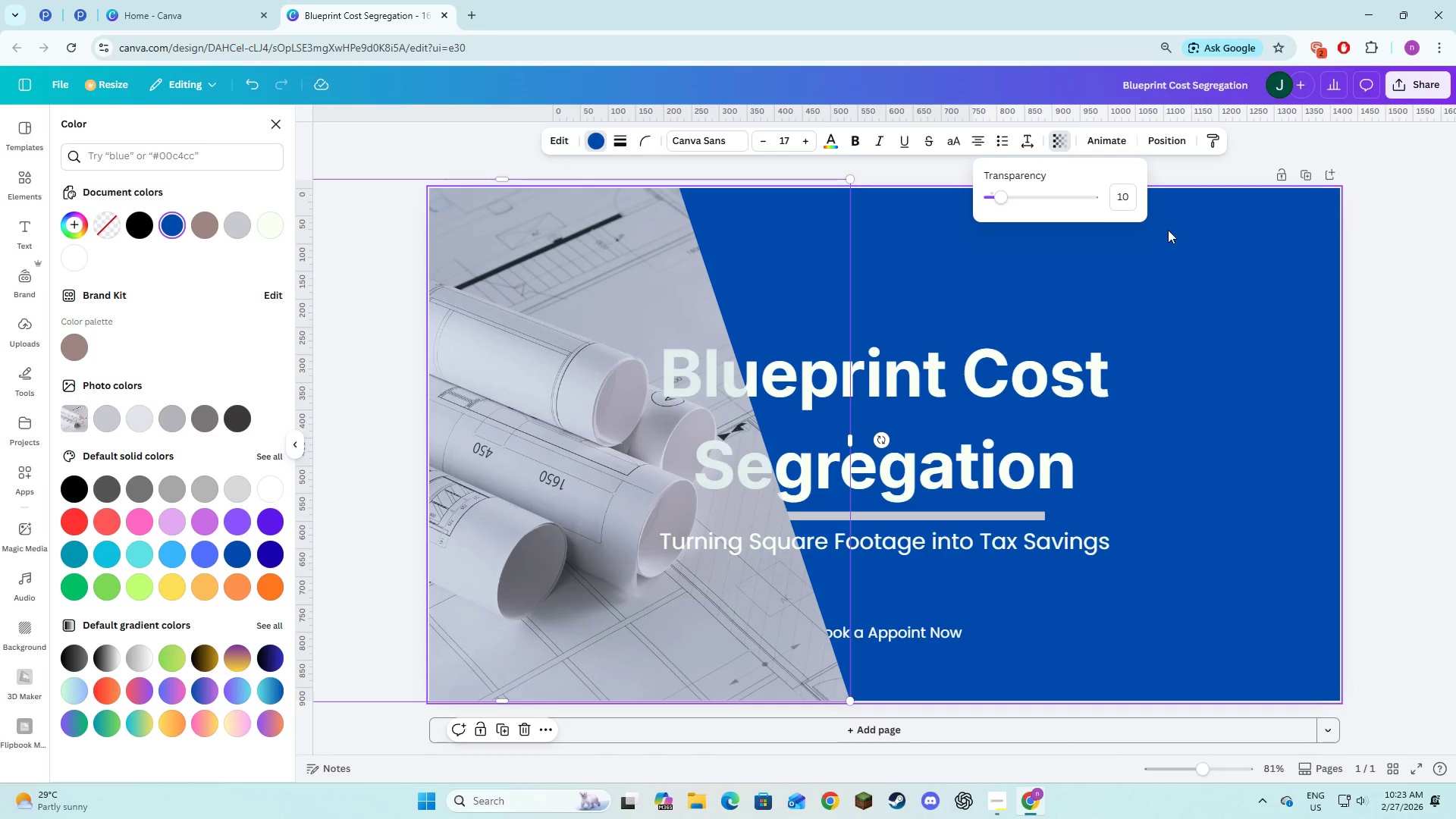 
left_click([1128, 202])
 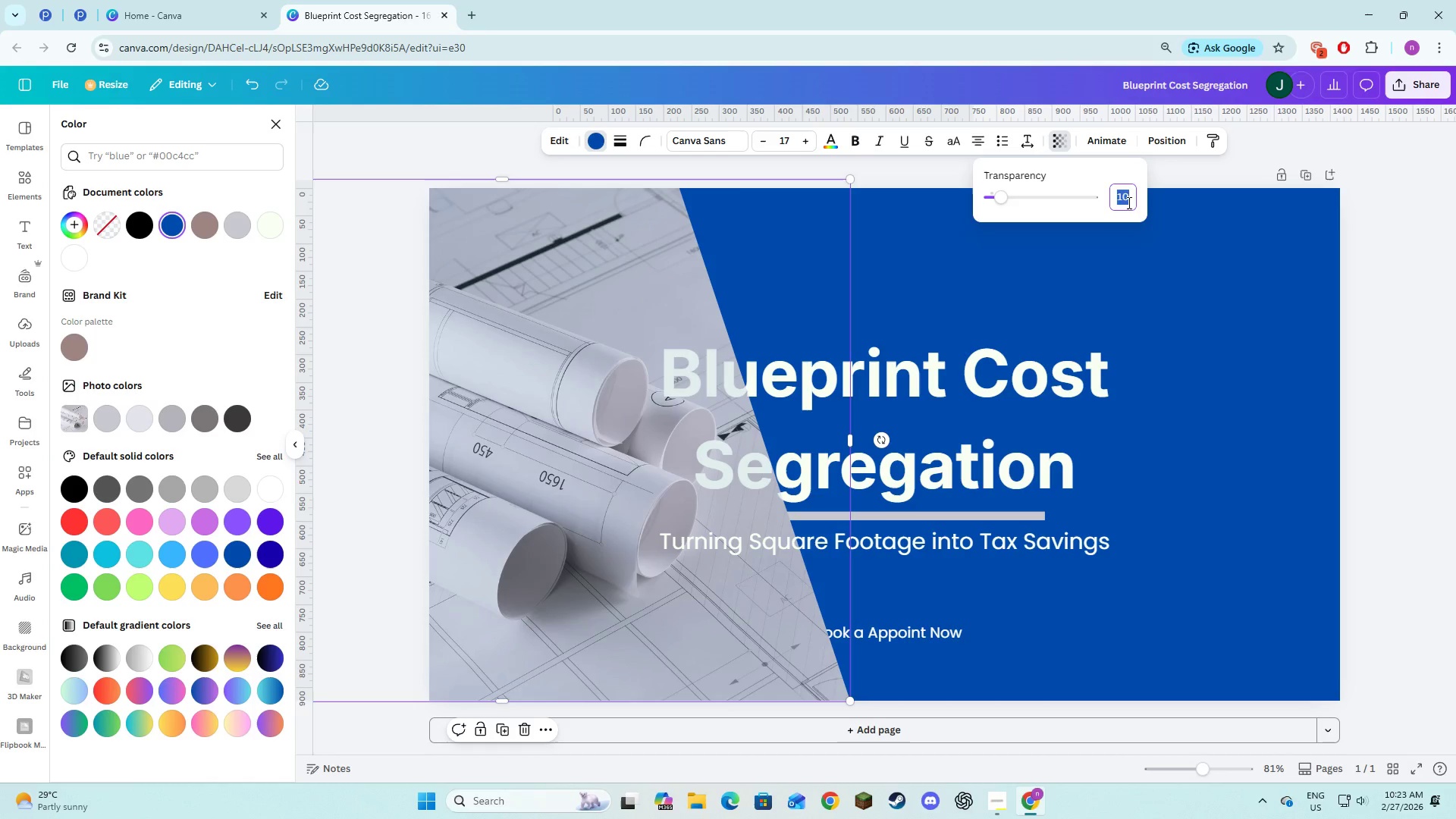 
key(Numpad2)
 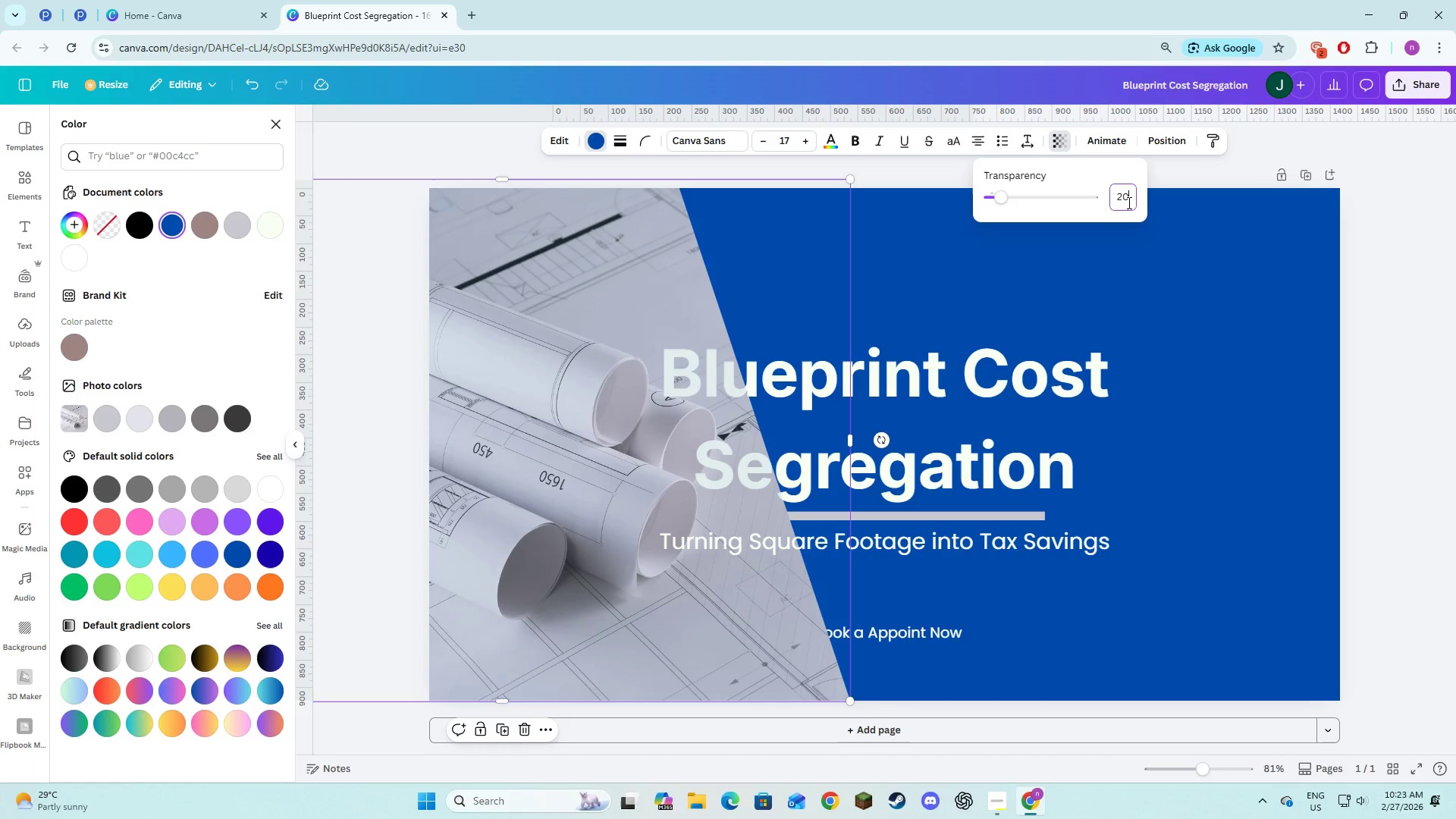 
key(Numpad0)
 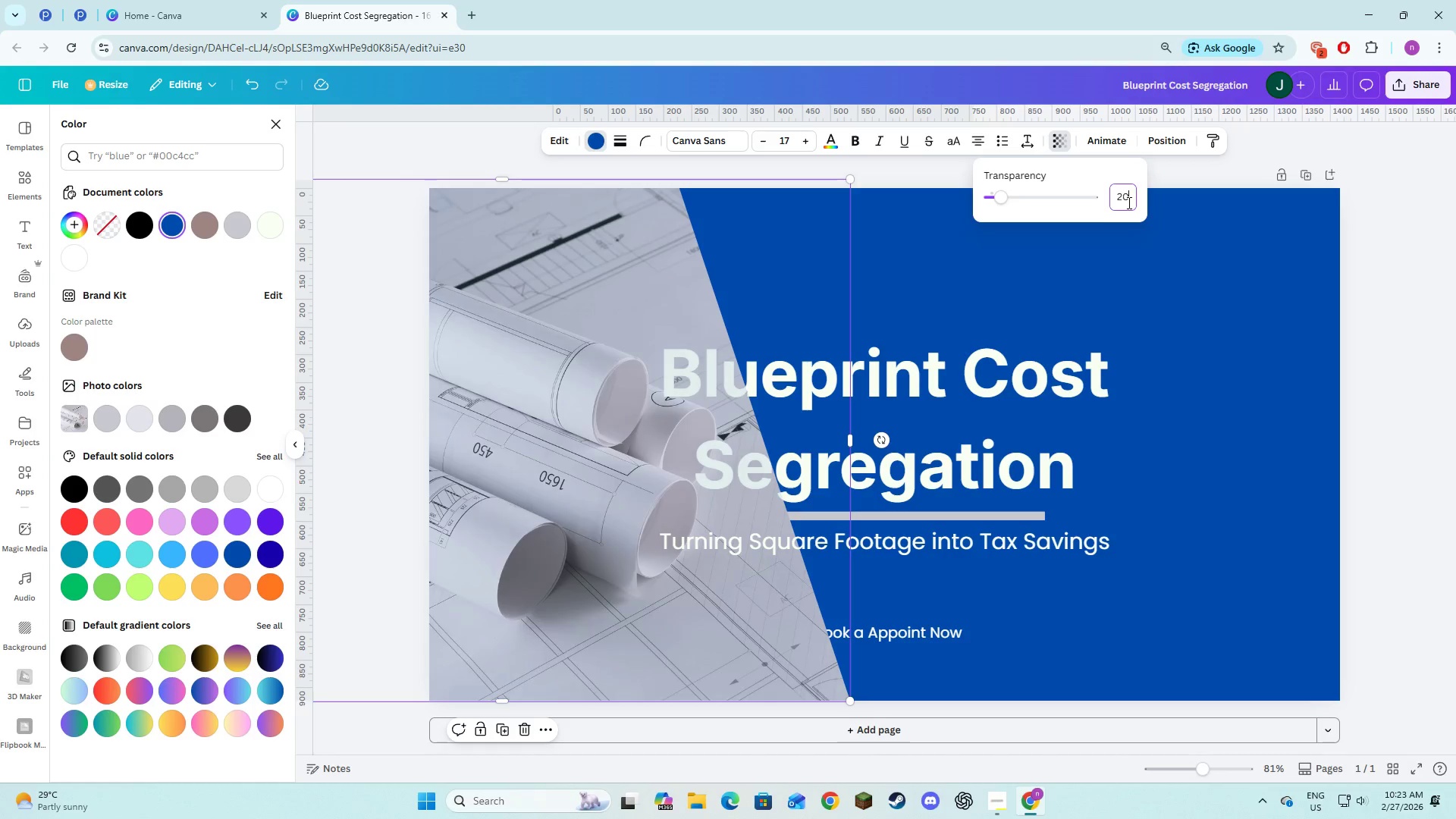 
key(NumpadEnter)
 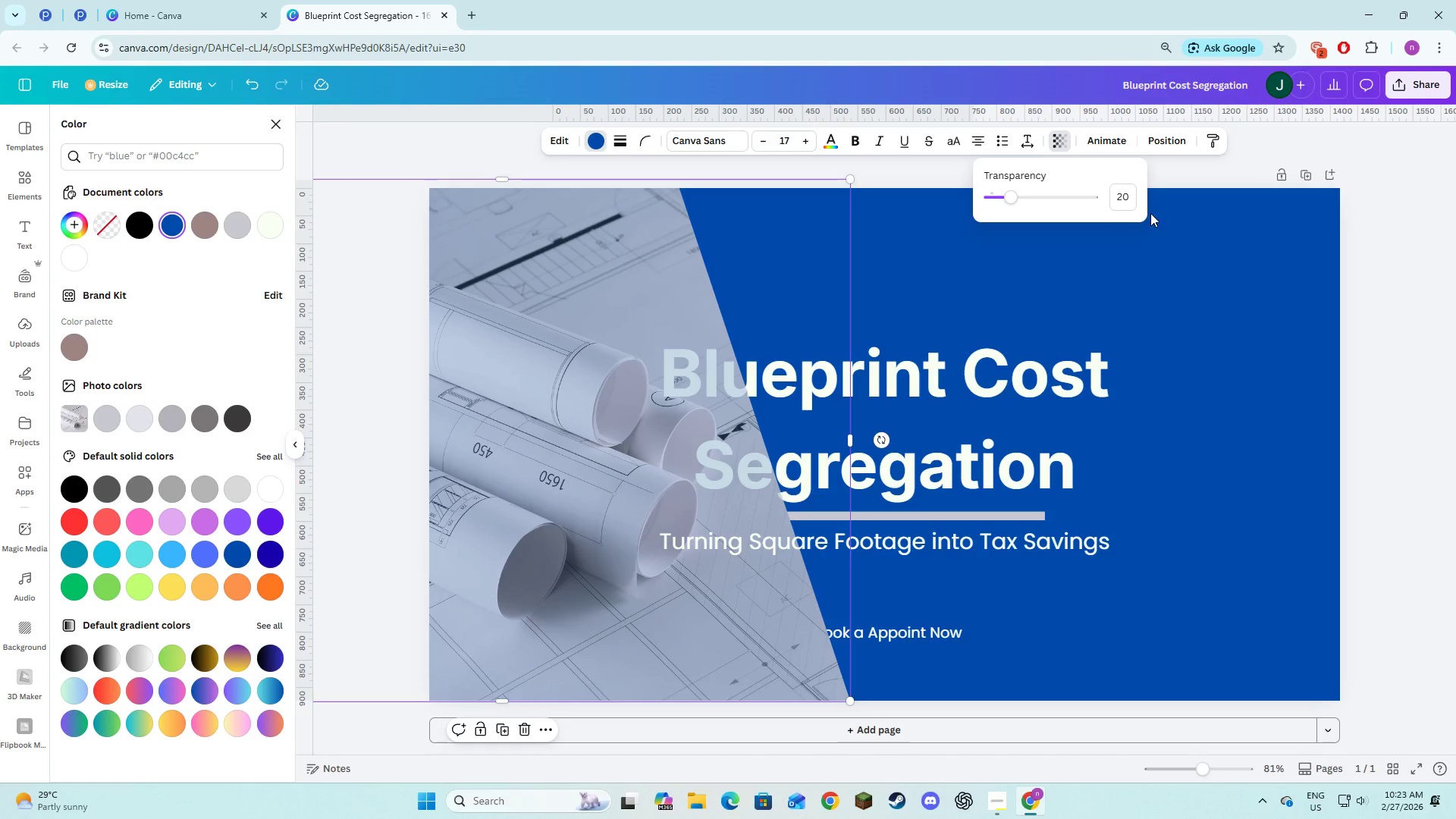 
left_click([1297, 389])
 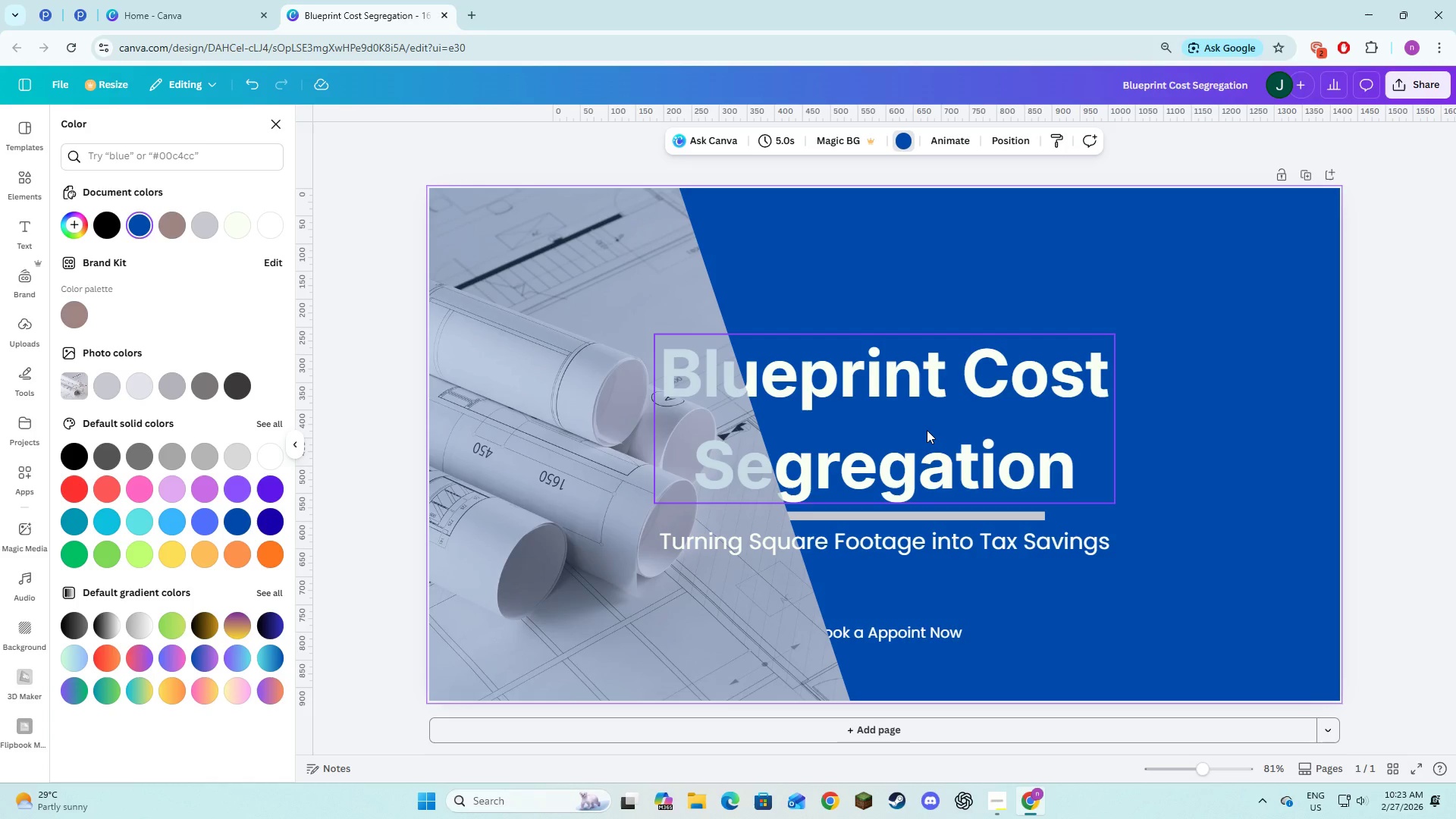 
wait(5.97)
 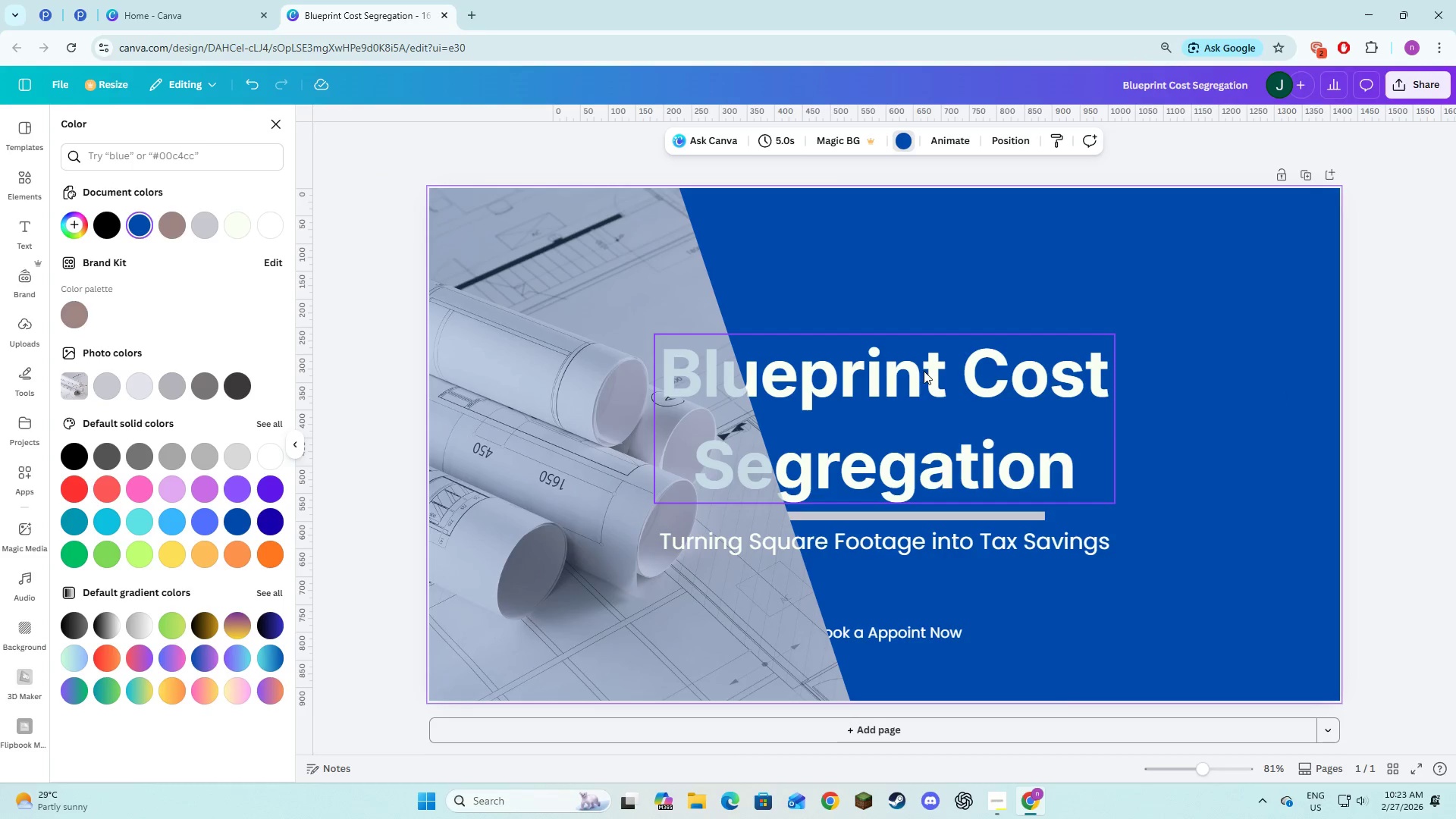 
left_click([583, 553])
 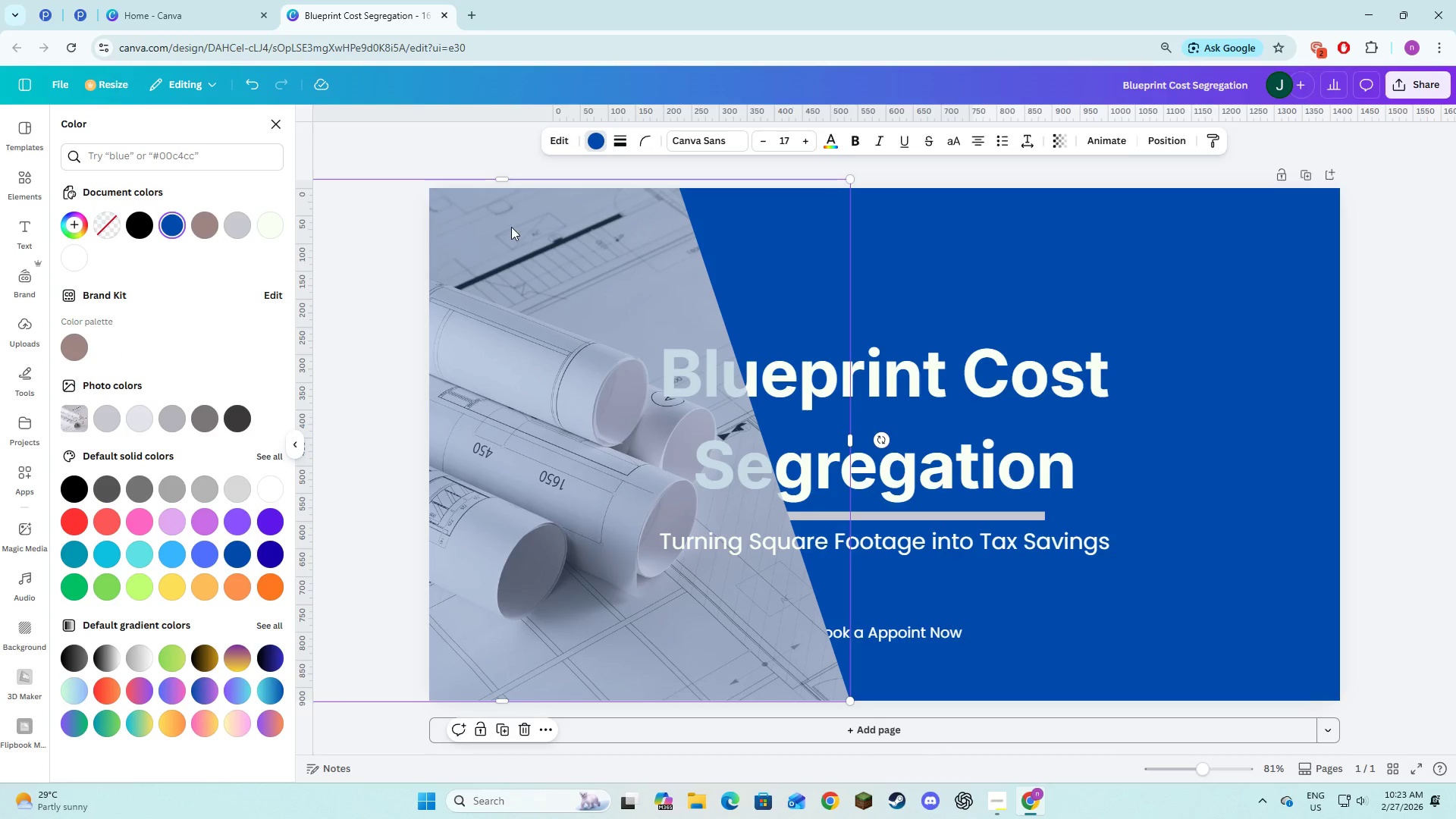 
left_click_drag(start_coordinate=[499, 180], to_coordinate=[499, 191])
 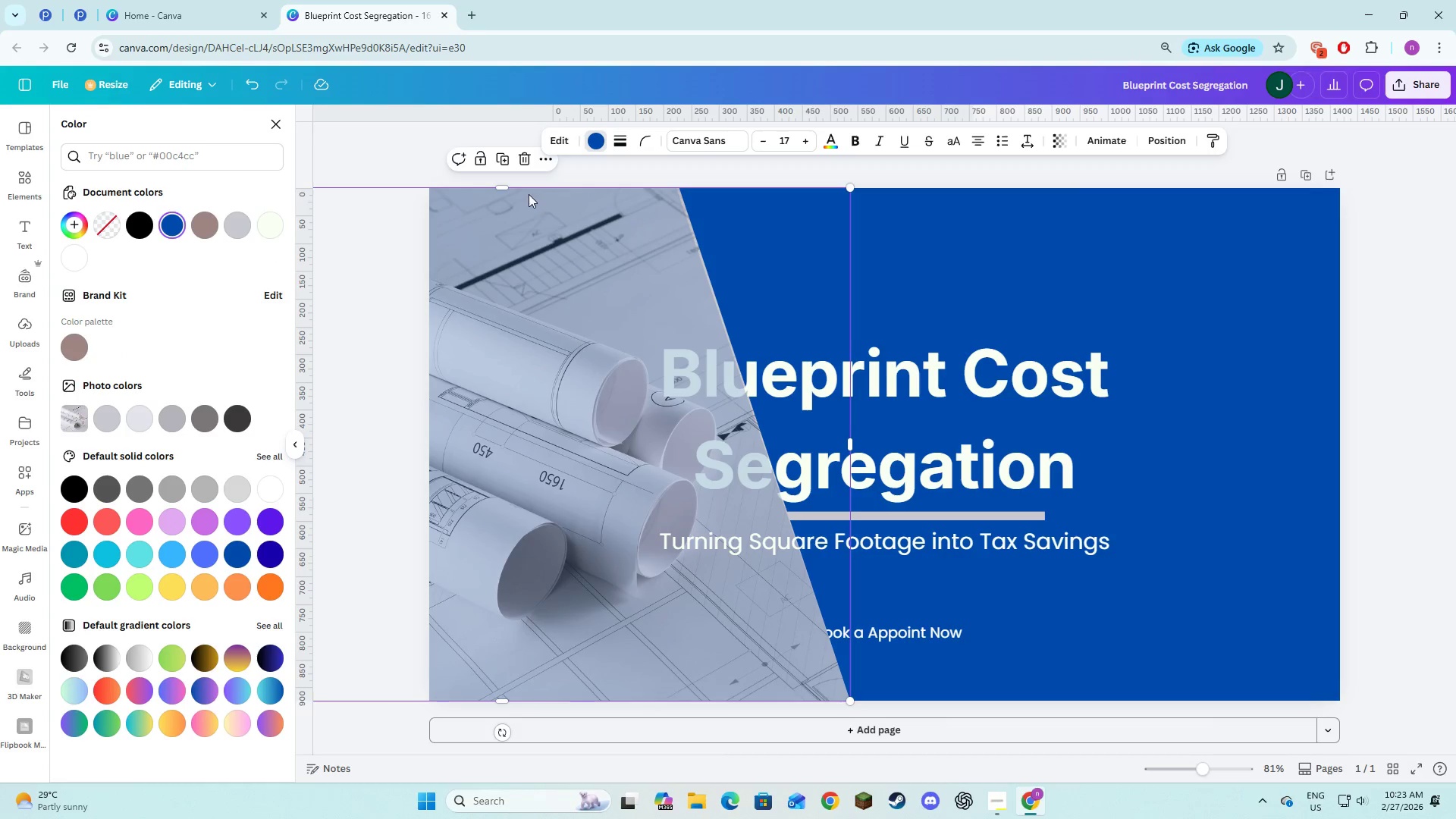 
left_click_drag(start_coordinate=[501, 191], to_coordinate=[505, 182])
 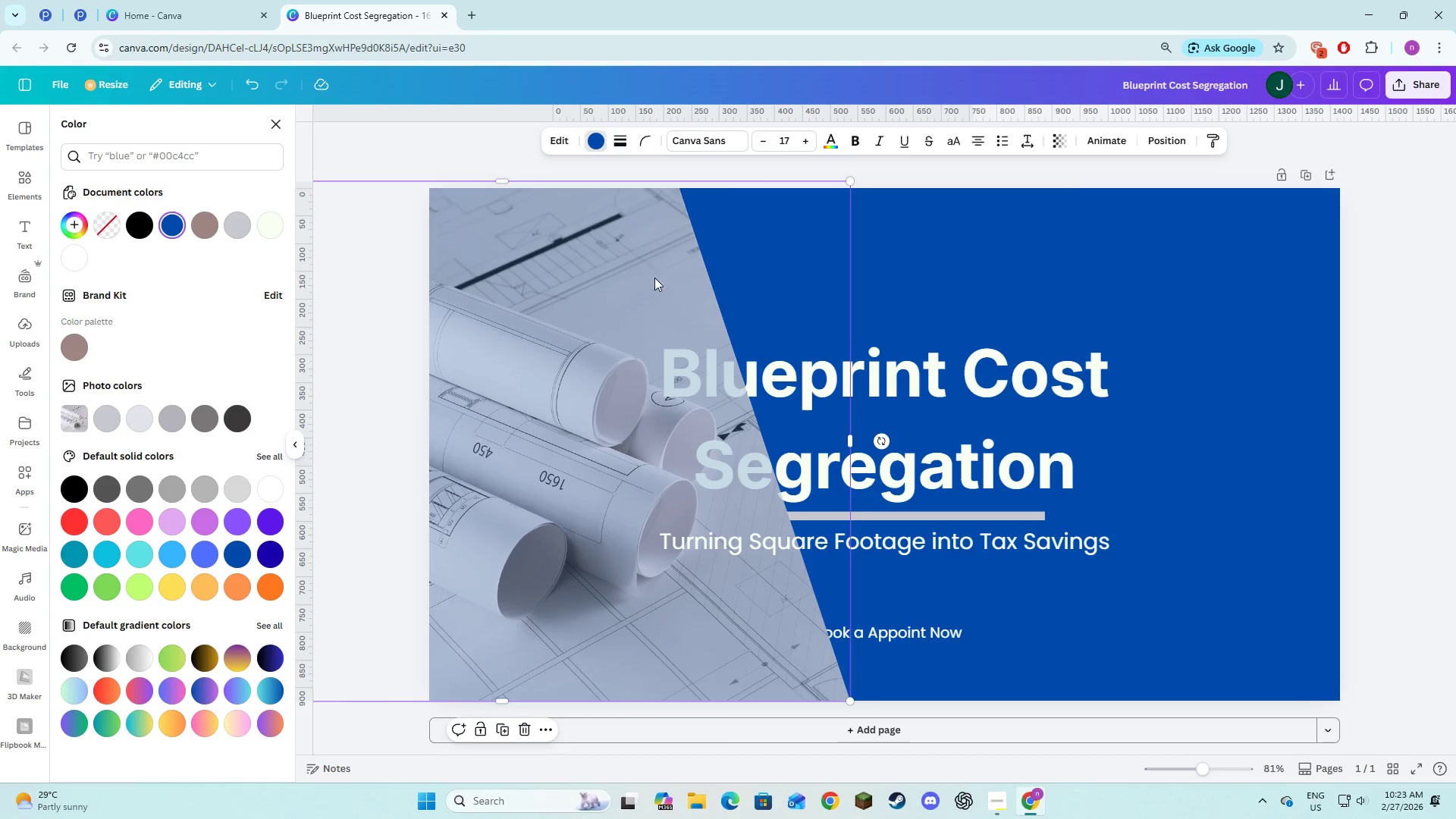 
left_click([989, 281])
 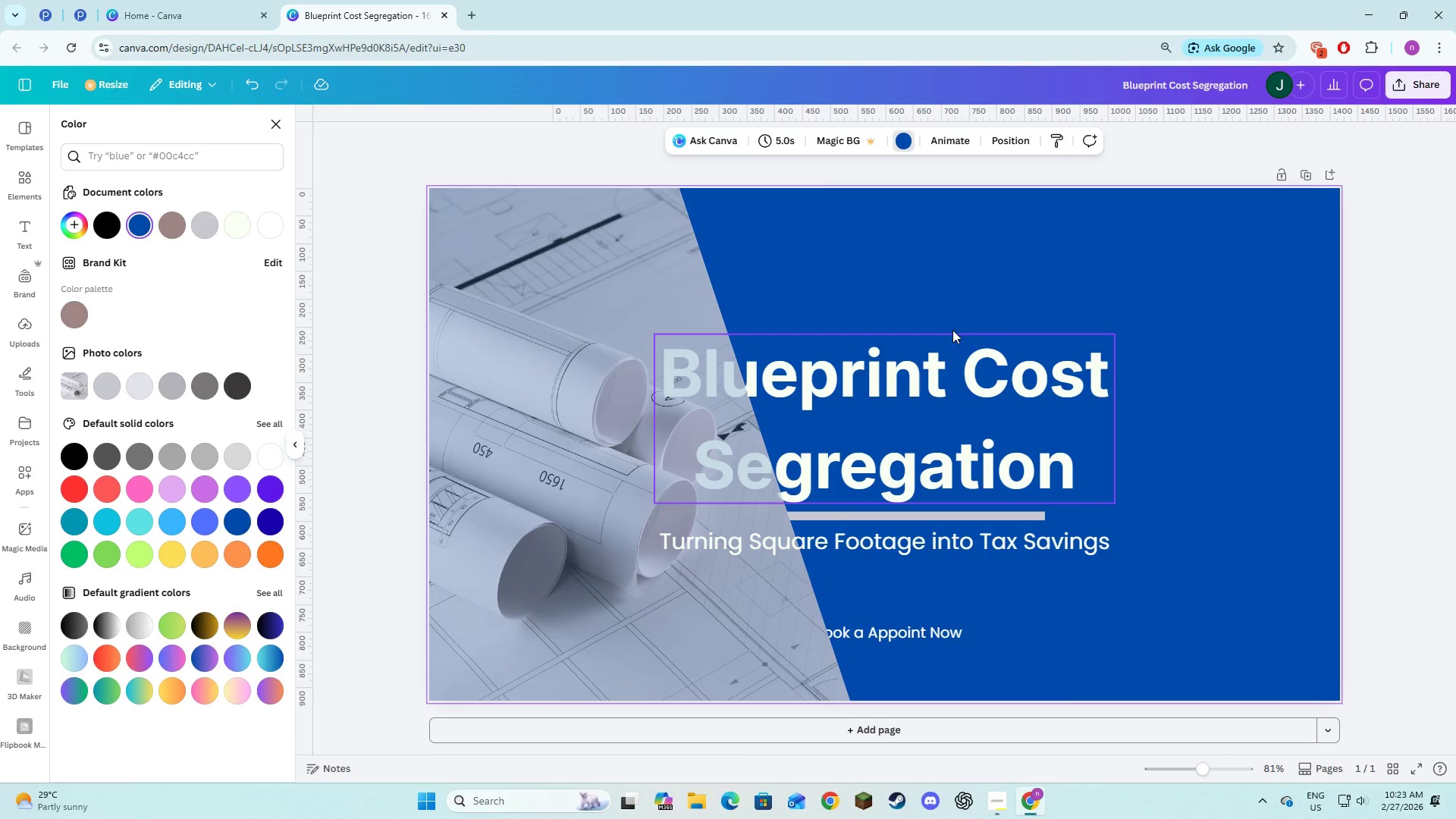 
key(Alt+AltLeft)
 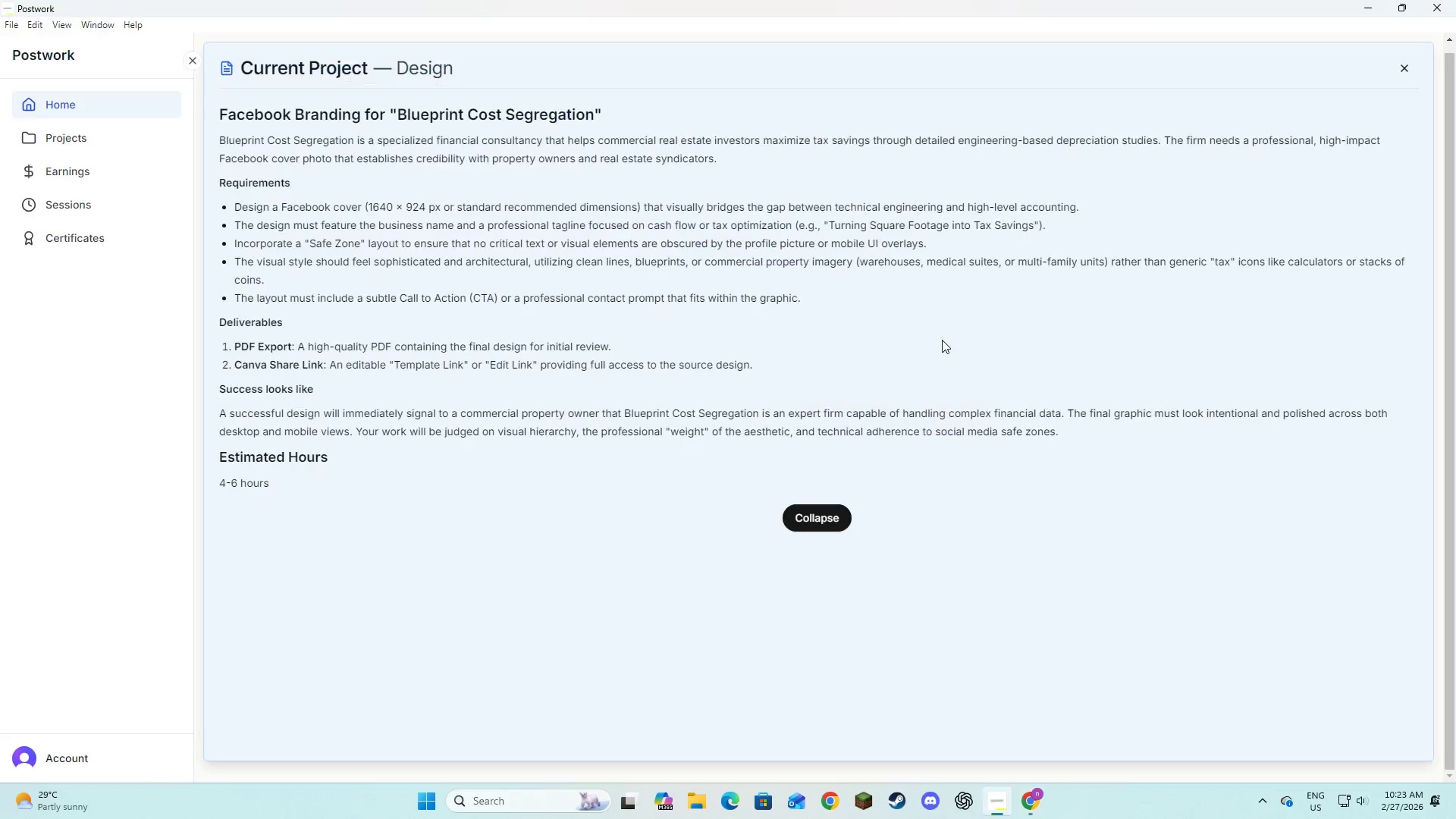 
key(Alt+Tab)